 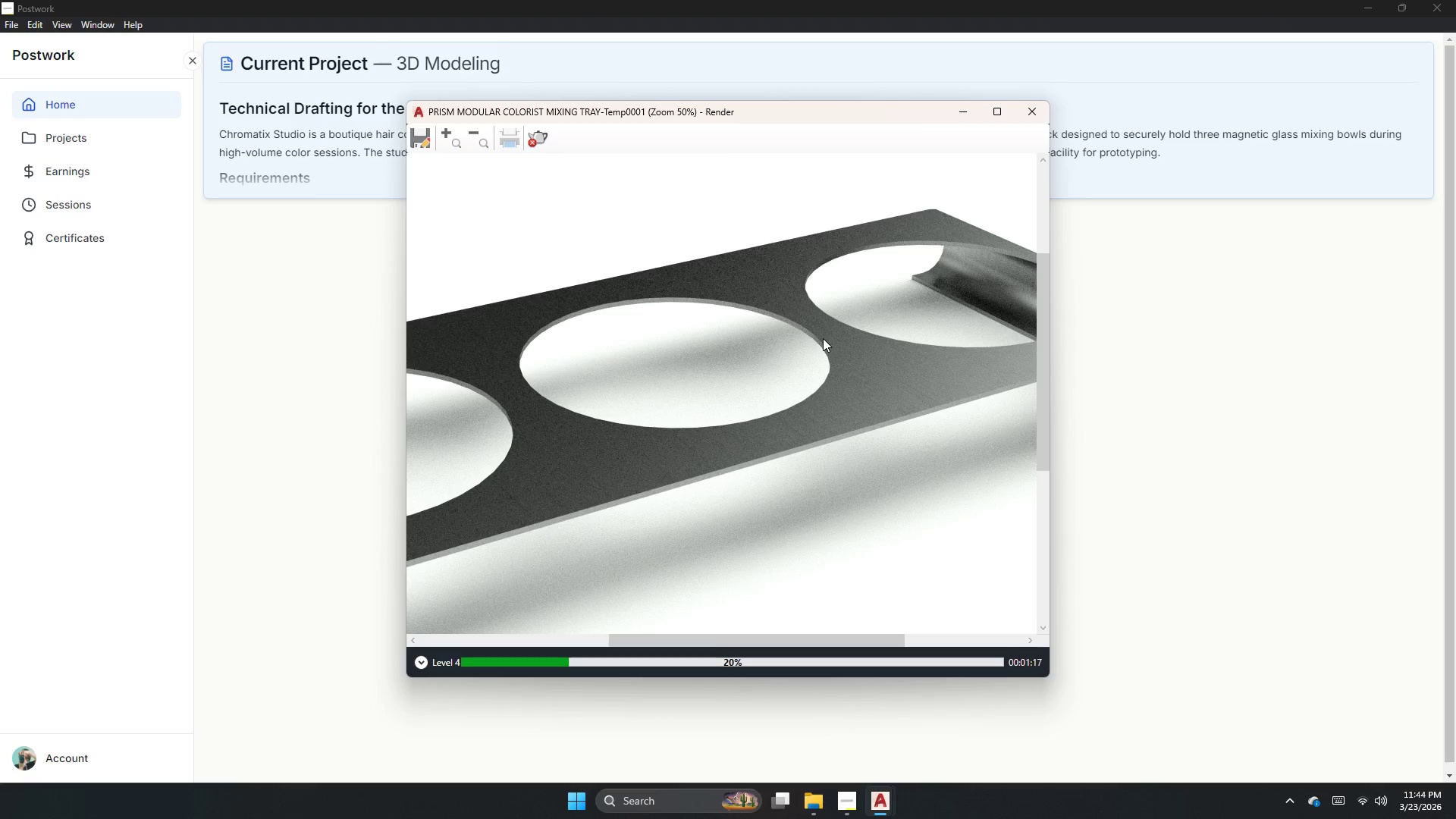 
scroll: coordinate [789, 386], scroll_direction: down, amount: 2.0
 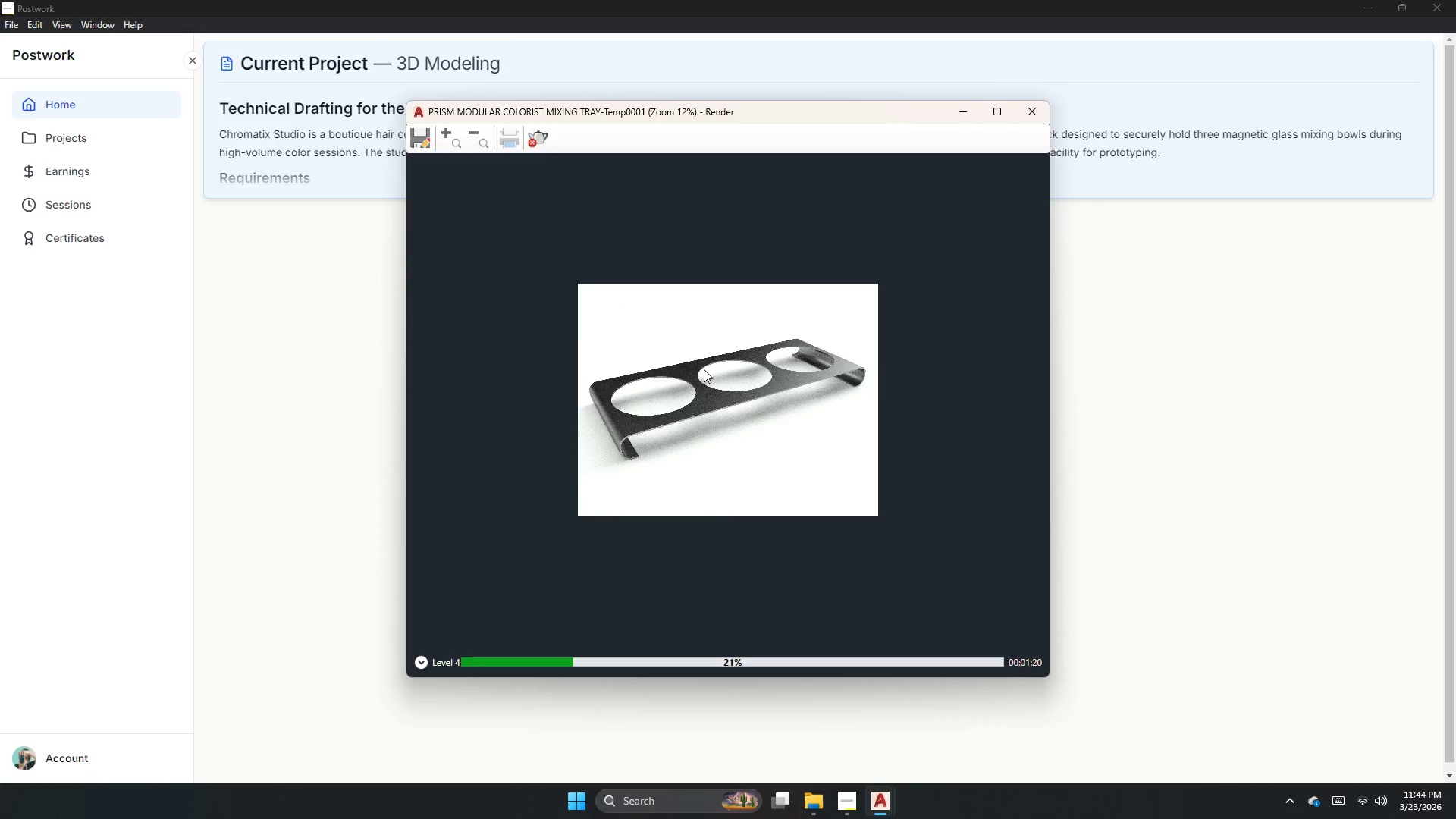 
scroll: coordinate [704, 369], scroll_direction: up, amount: 2.0
 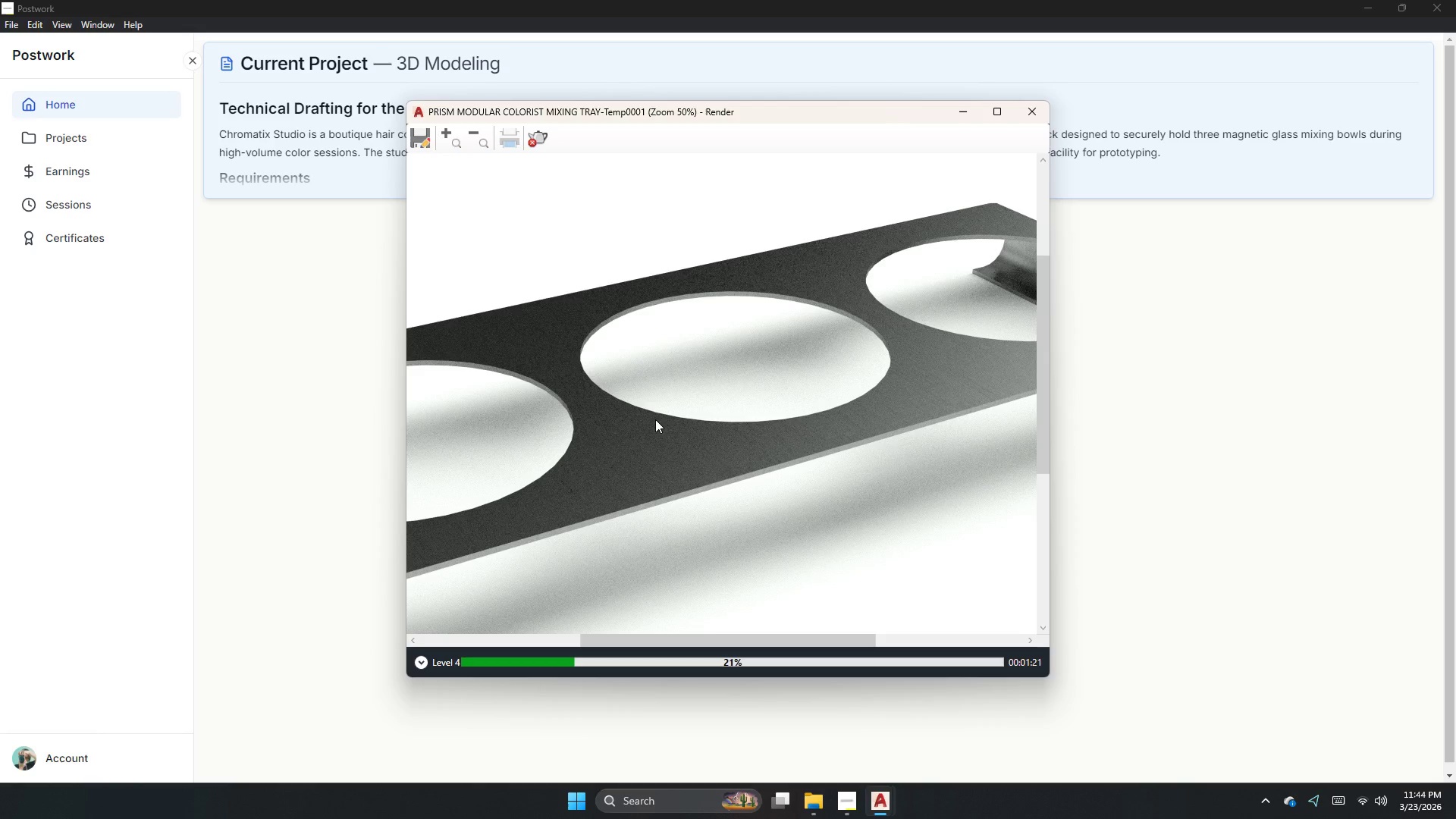 
scroll: coordinate [642, 434], scroll_direction: down, amount: 2.0
 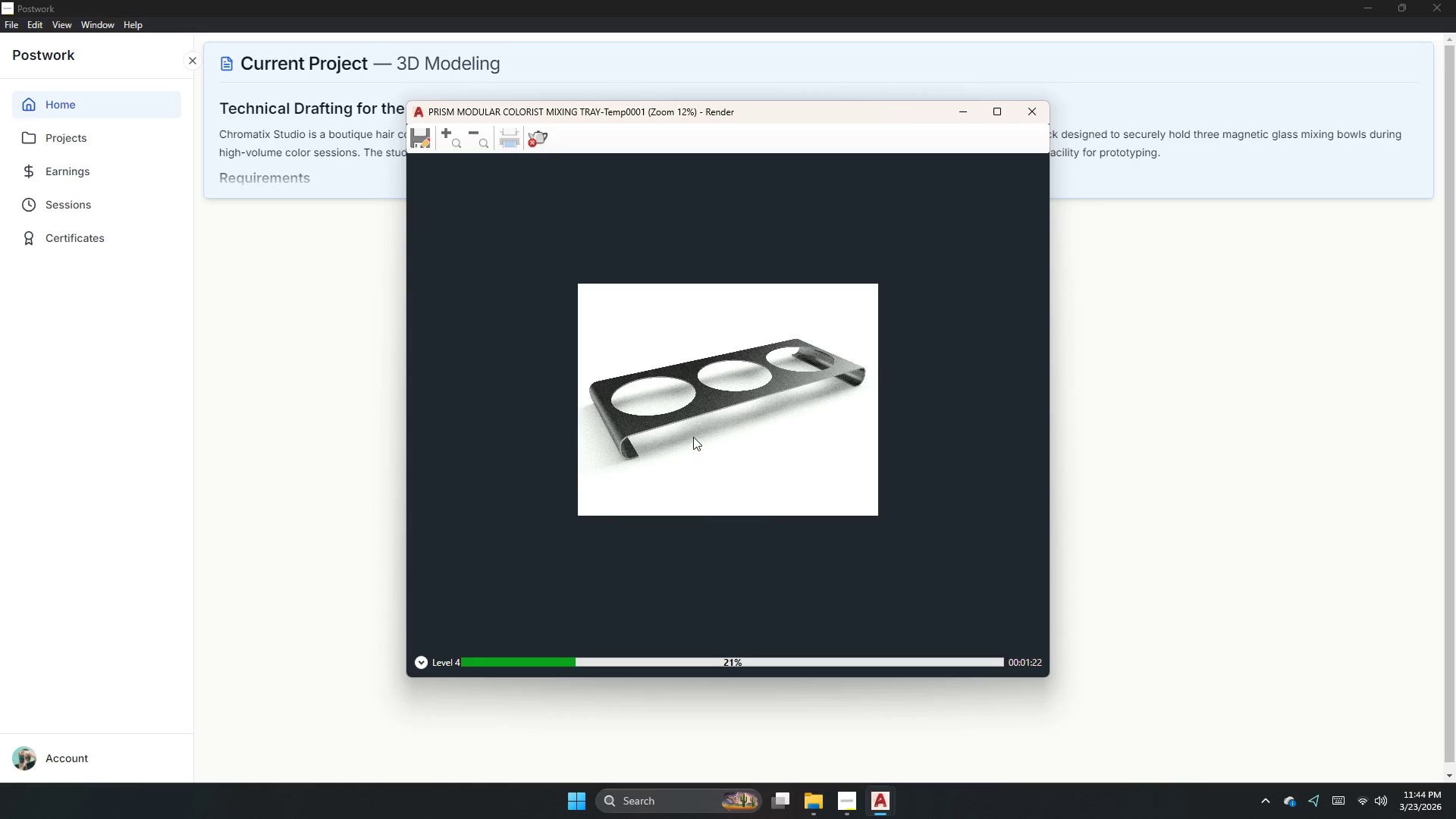 
scroll: coordinate [697, 419], scroll_direction: up, amount: 1.0
 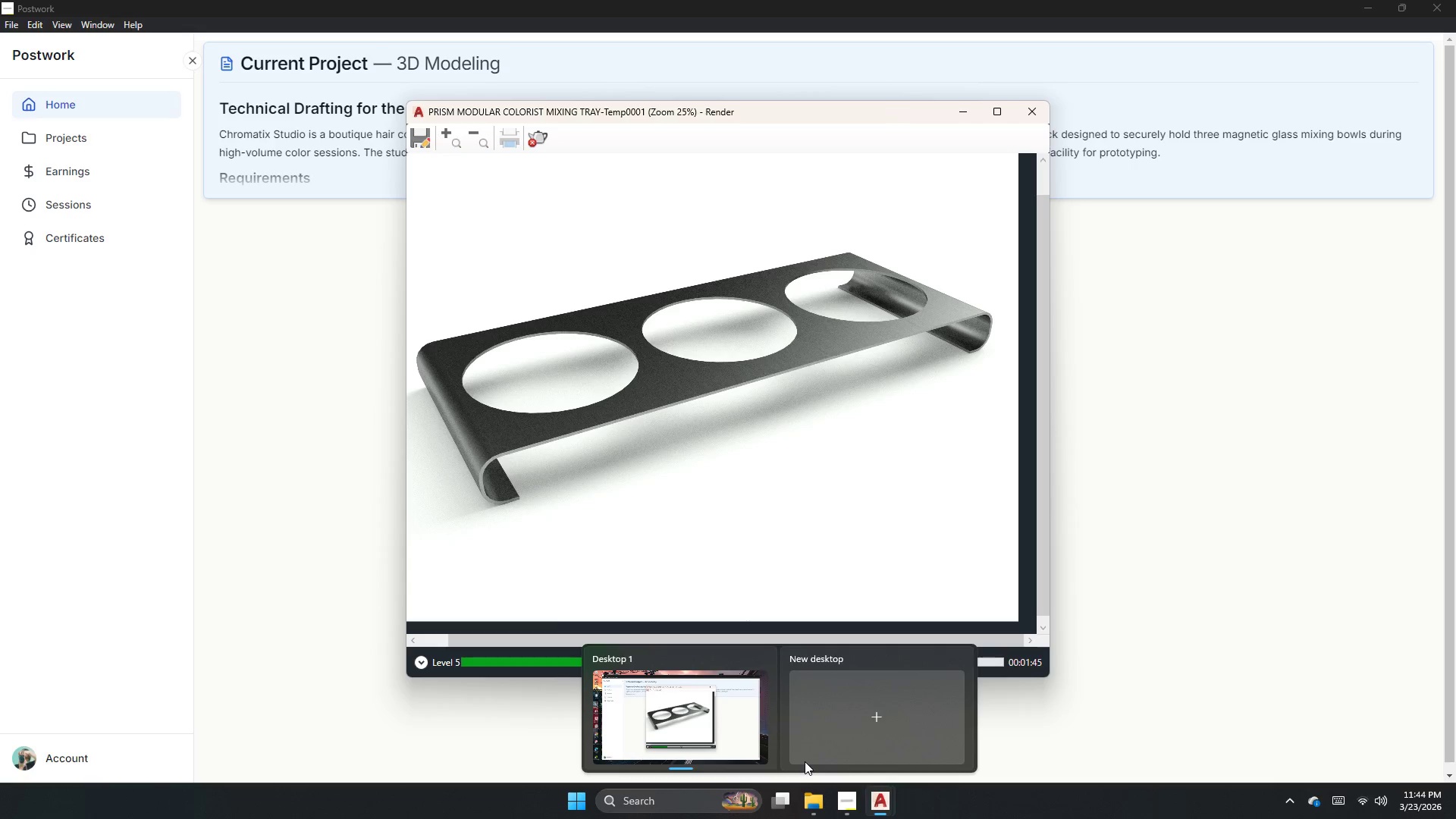 
wait(26.7)
 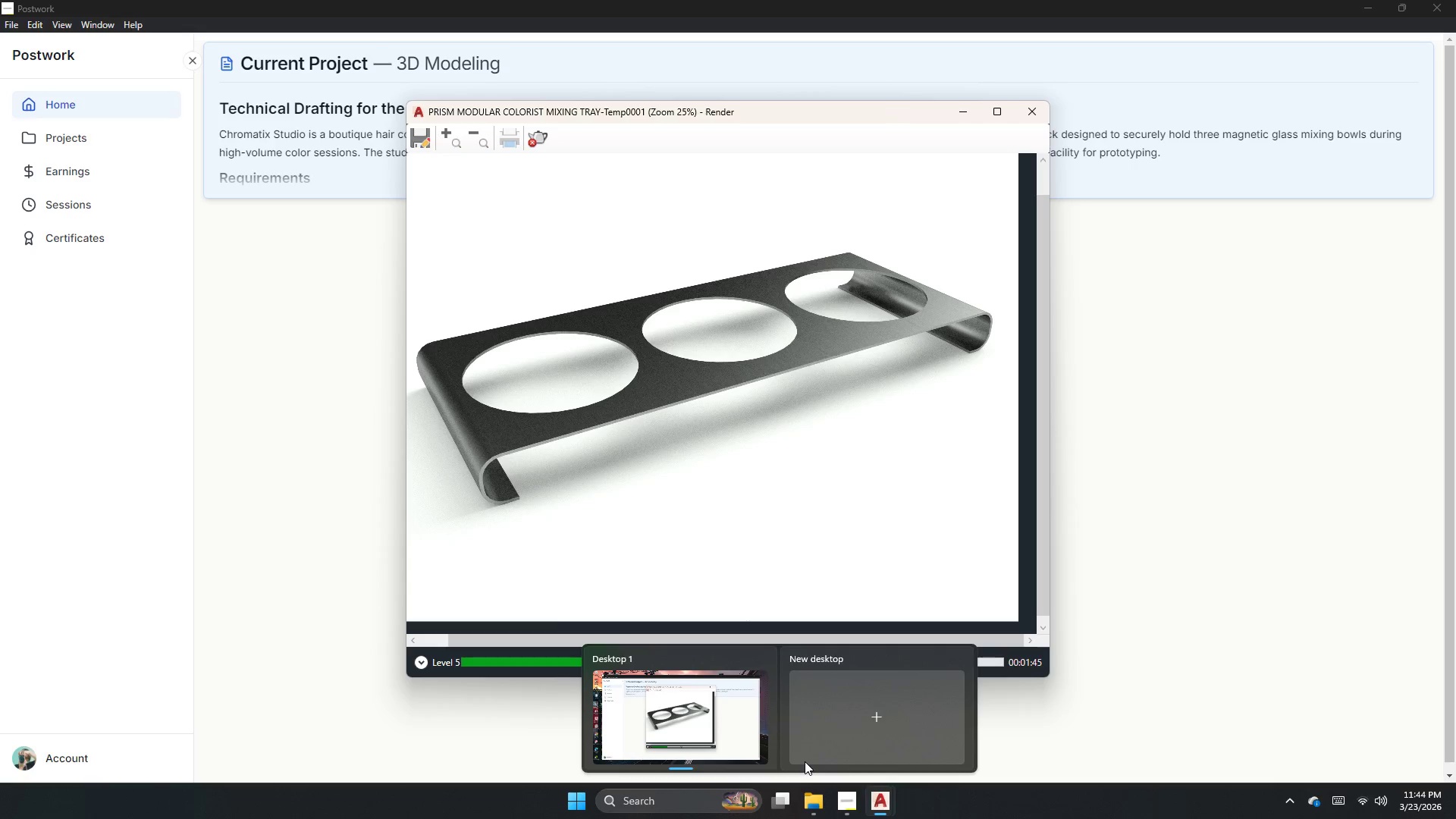 
left_click([661, 452])
 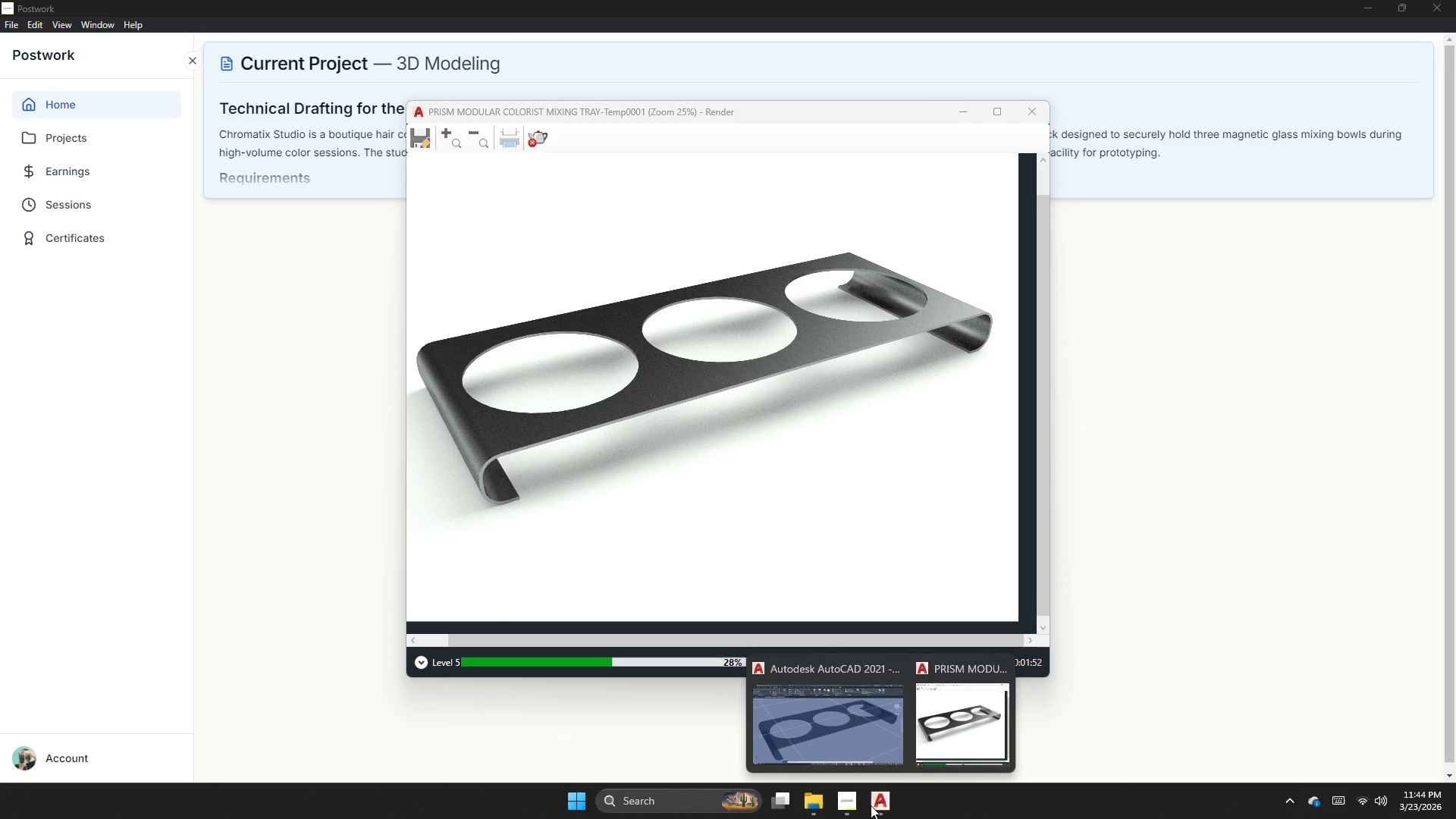 
left_click([893, 713])
 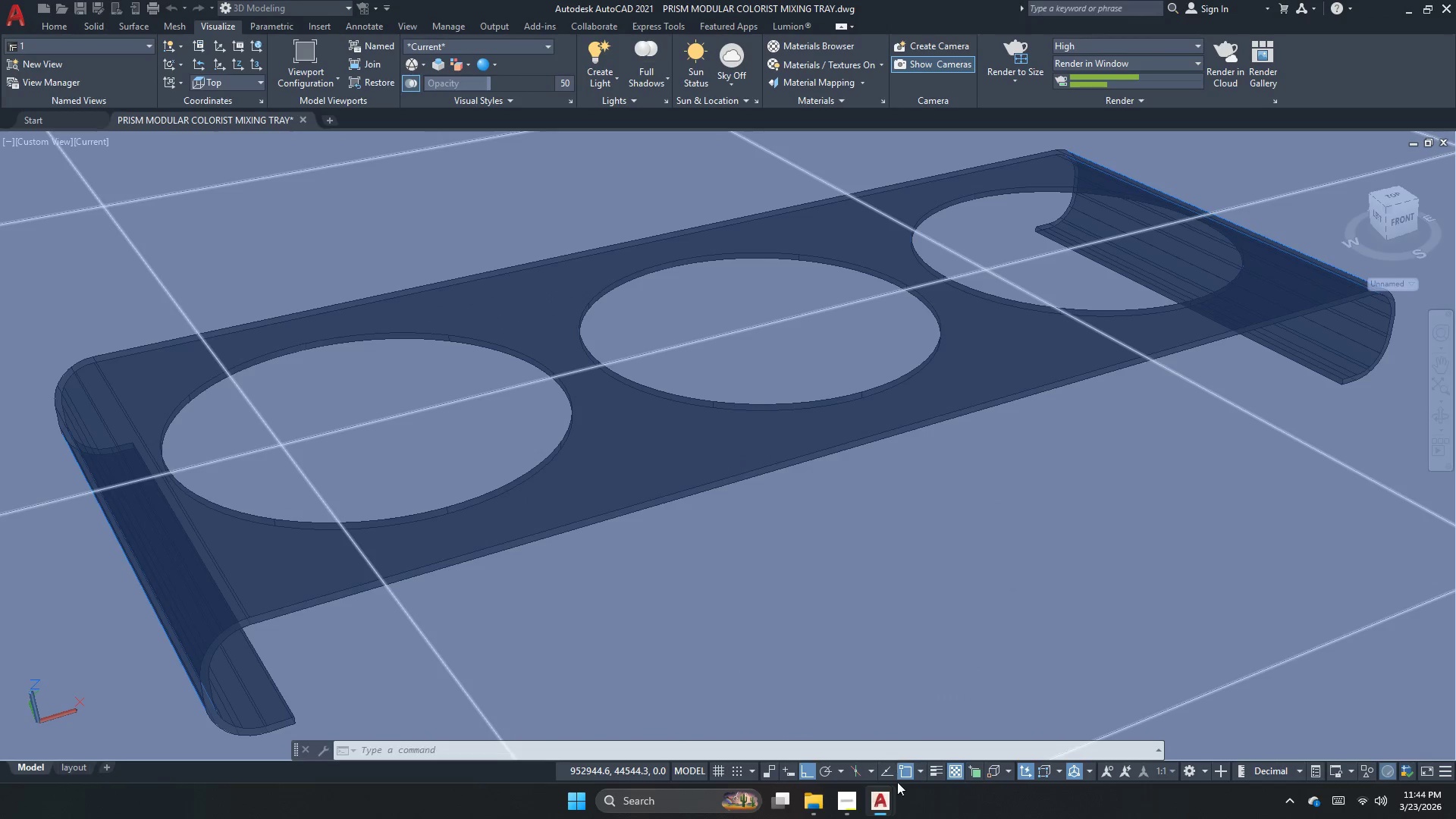 
left_click([890, 802])
 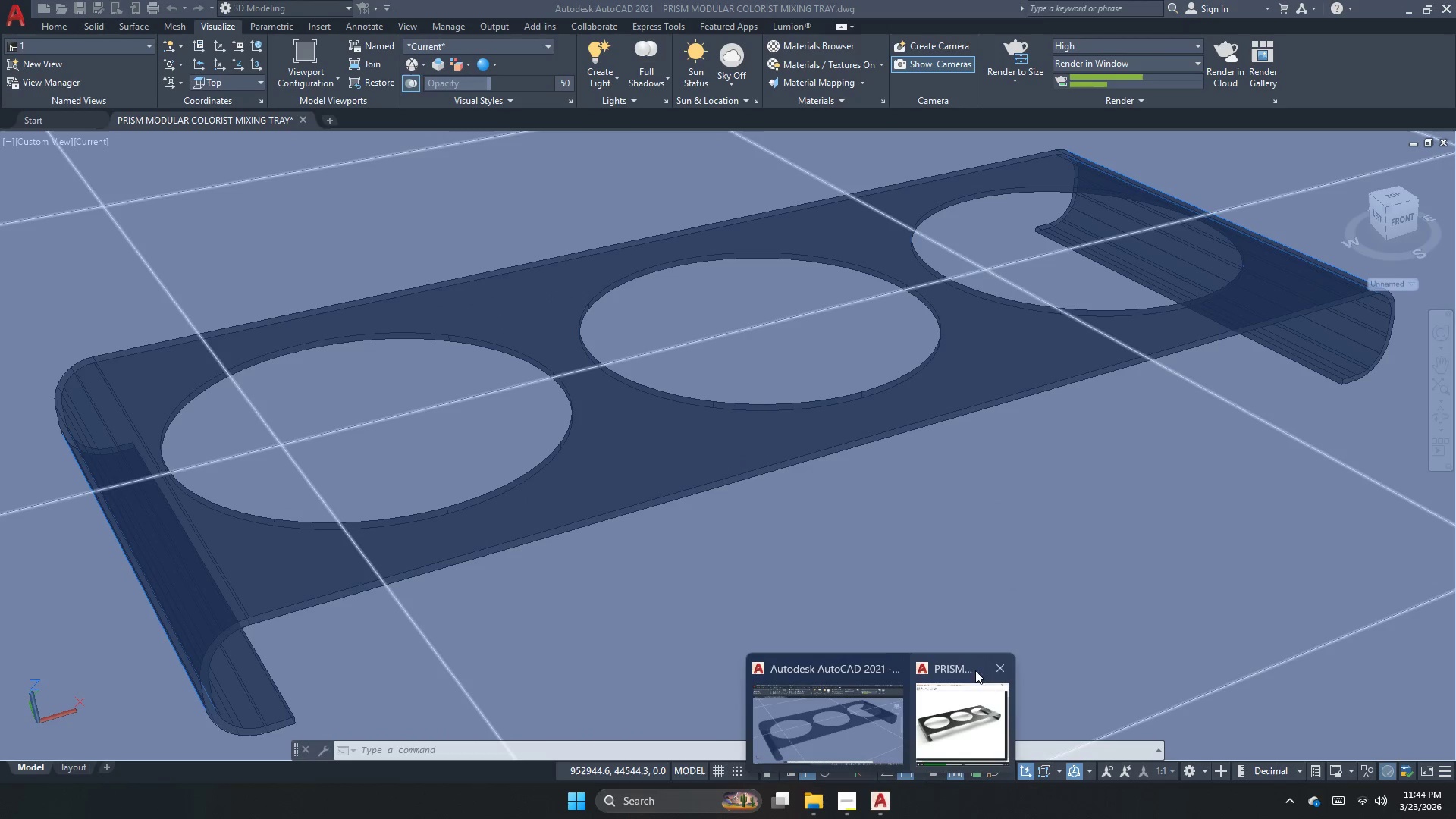 
left_click([991, 660])
 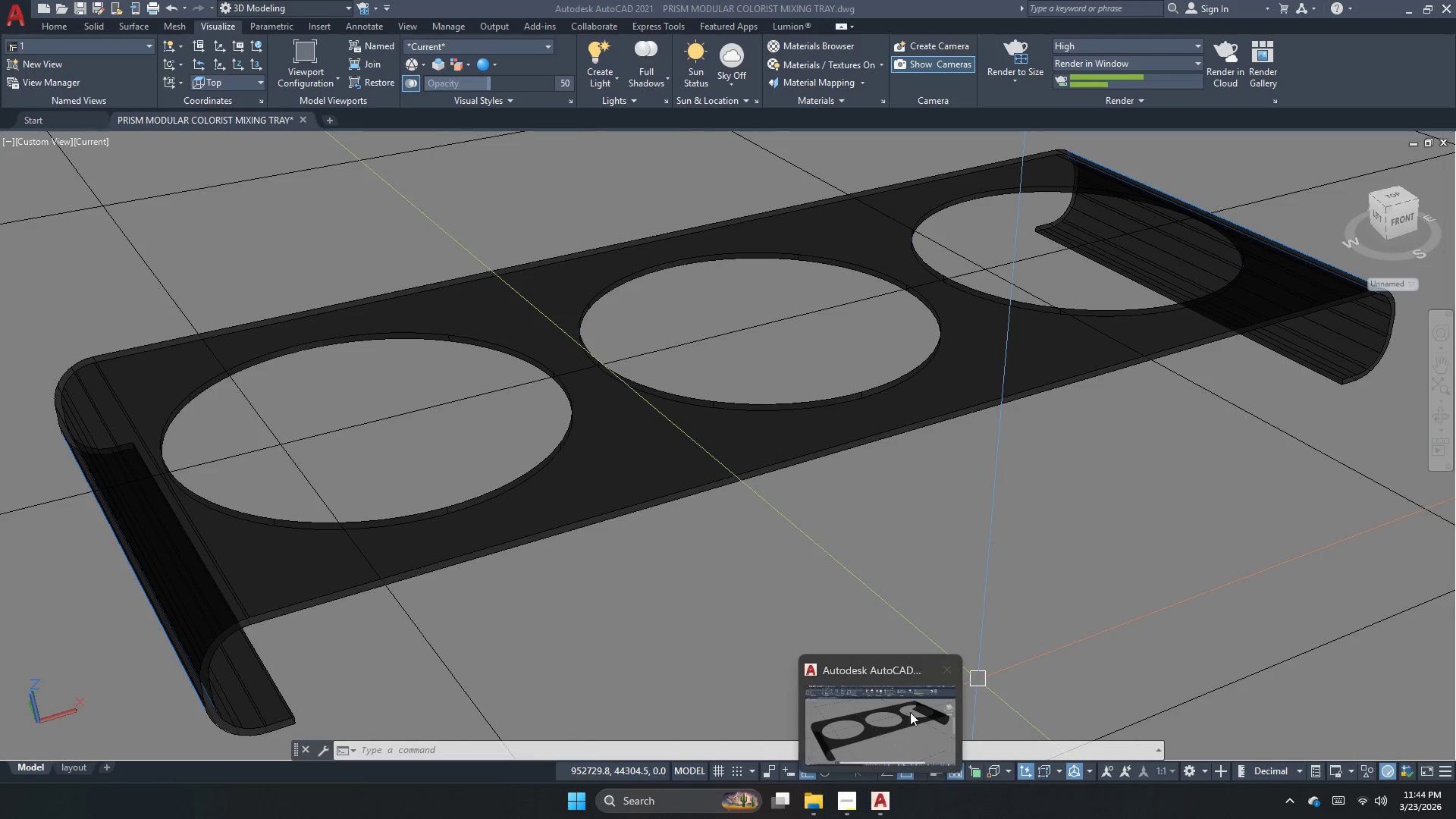 
left_click([1155, 103])
 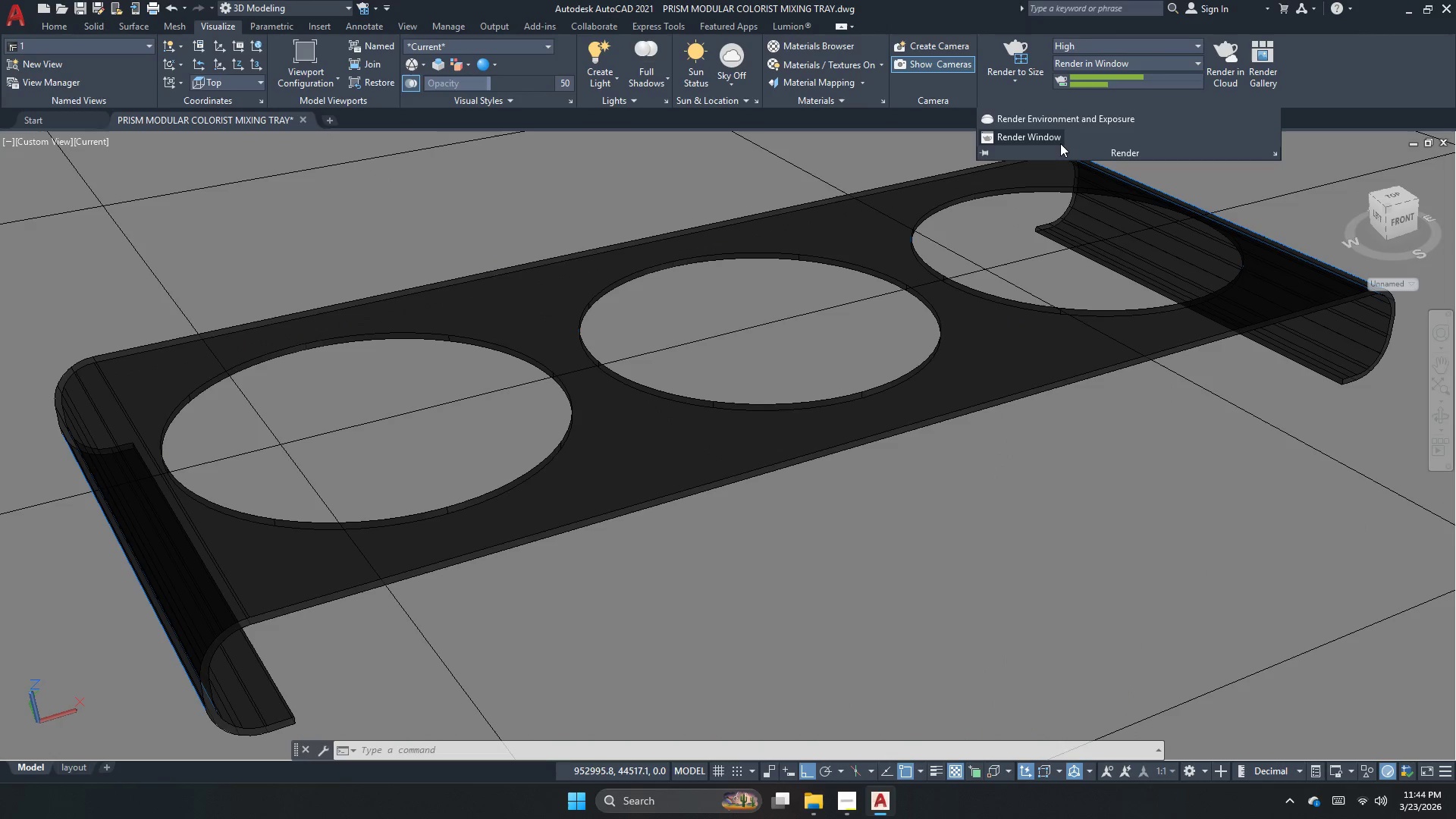 
left_click([1060, 131])
 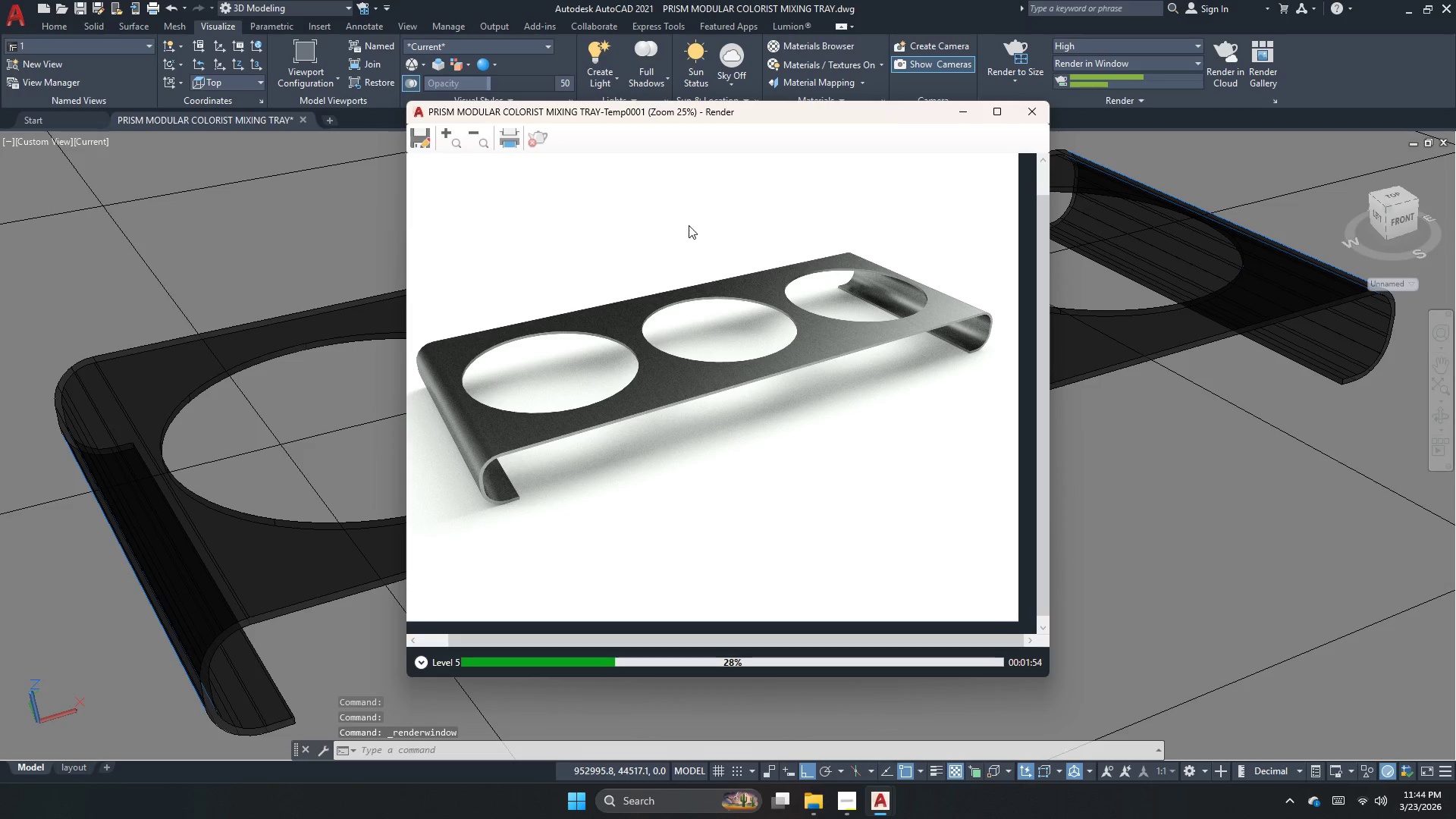 
scroll: coordinate [683, 400], scroll_direction: down, amount: 1.0
 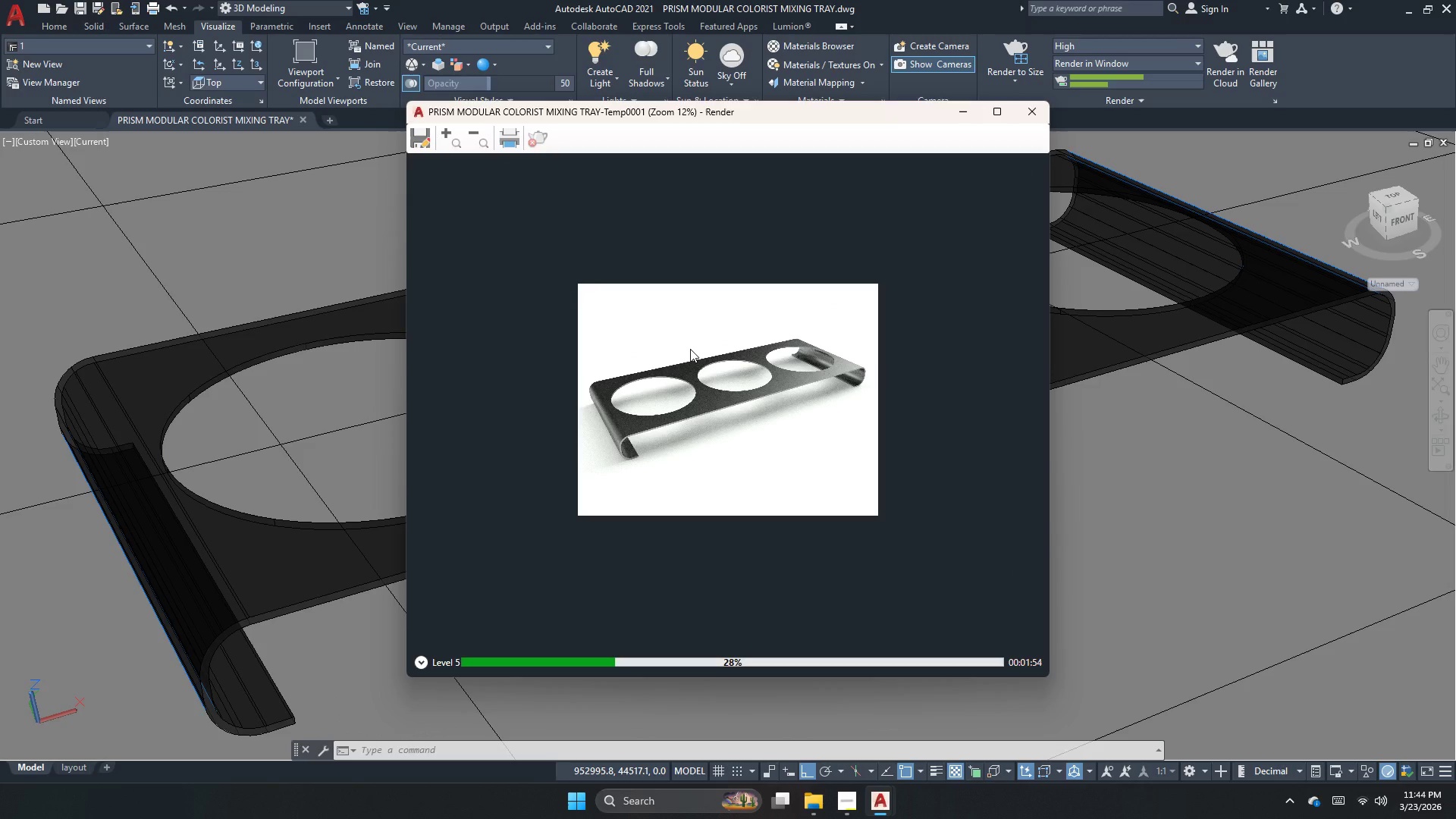 
scroll: coordinate [645, 394], scroll_direction: up, amount: 1.0
 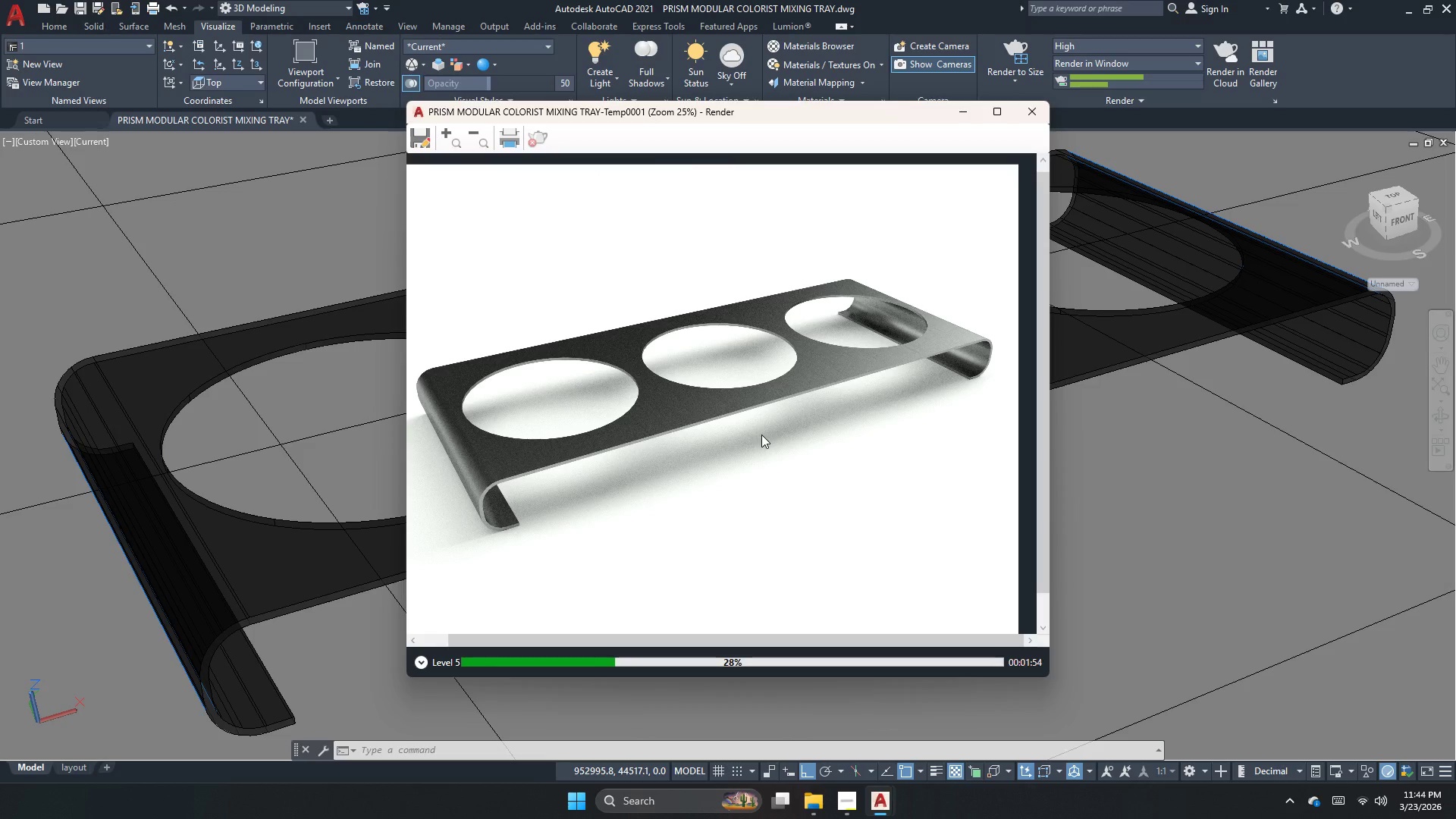 
scroll: coordinate [763, 467], scroll_direction: down, amount: 1.0
 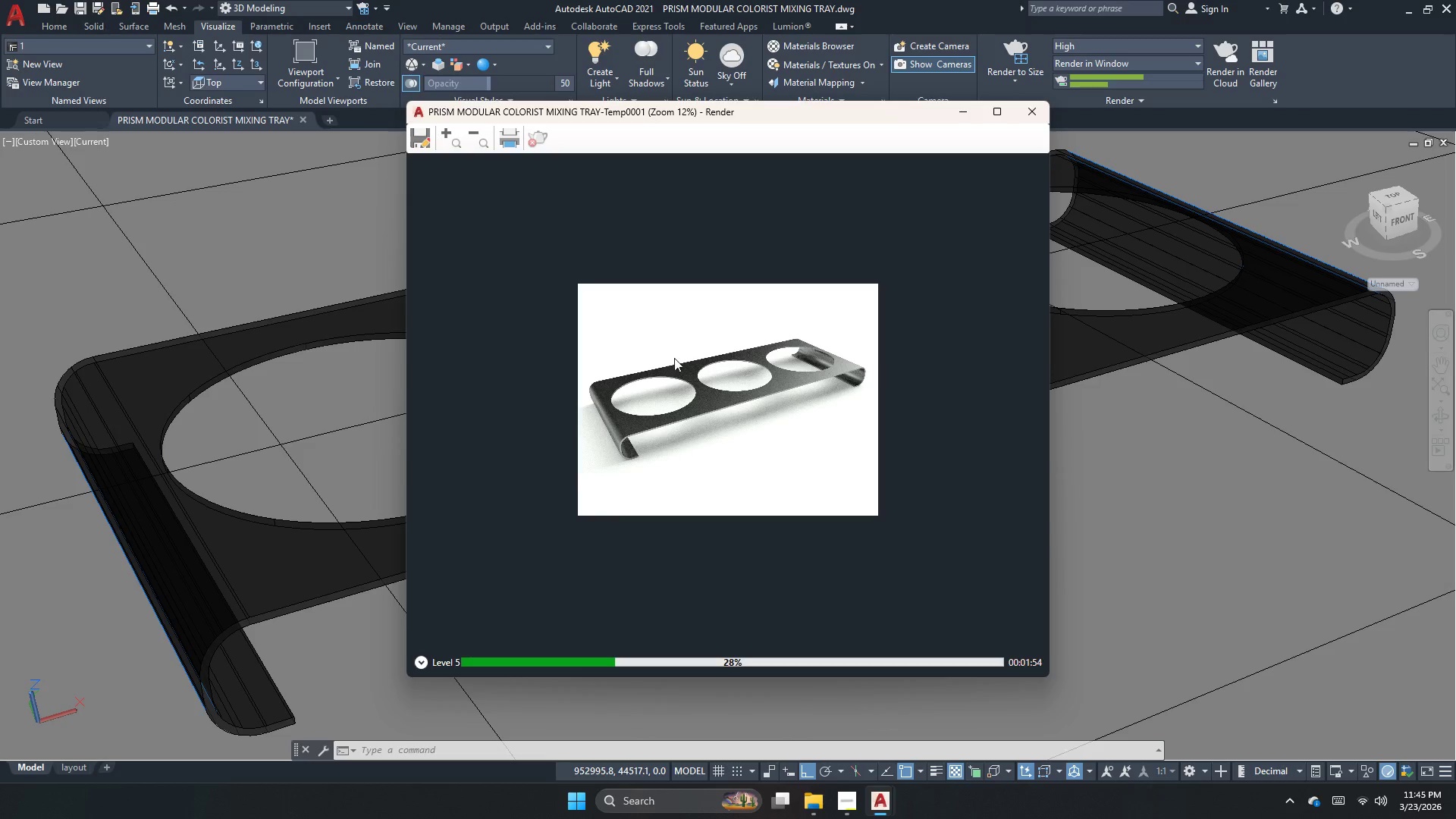 
scroll: coordinate [949, 314], scroll_direction: up, amount: 2.0
 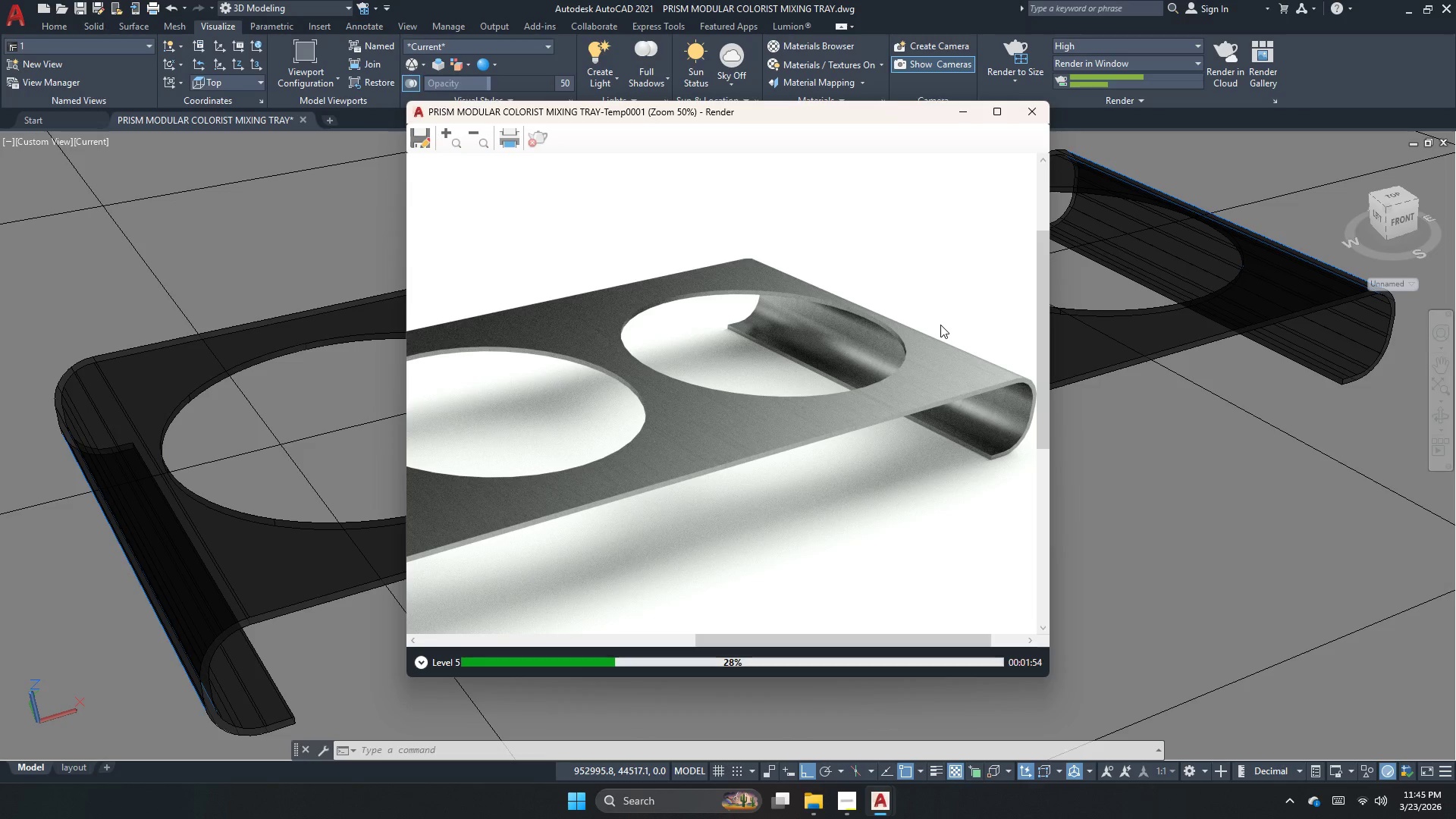 
scroll: coordinate [924, 325], scroll_direction: down, amount: 1.0
 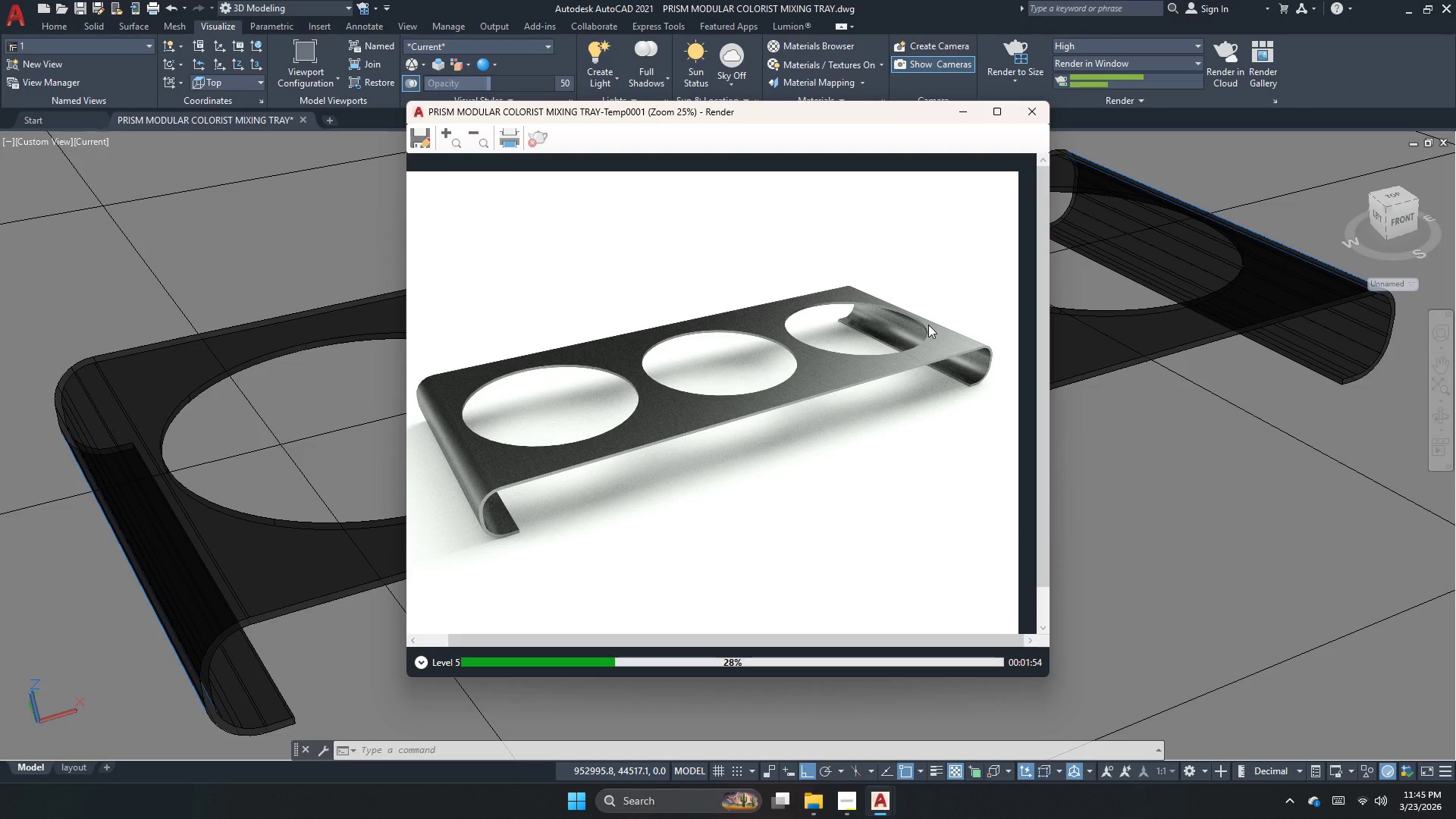 
wait(11.11)
 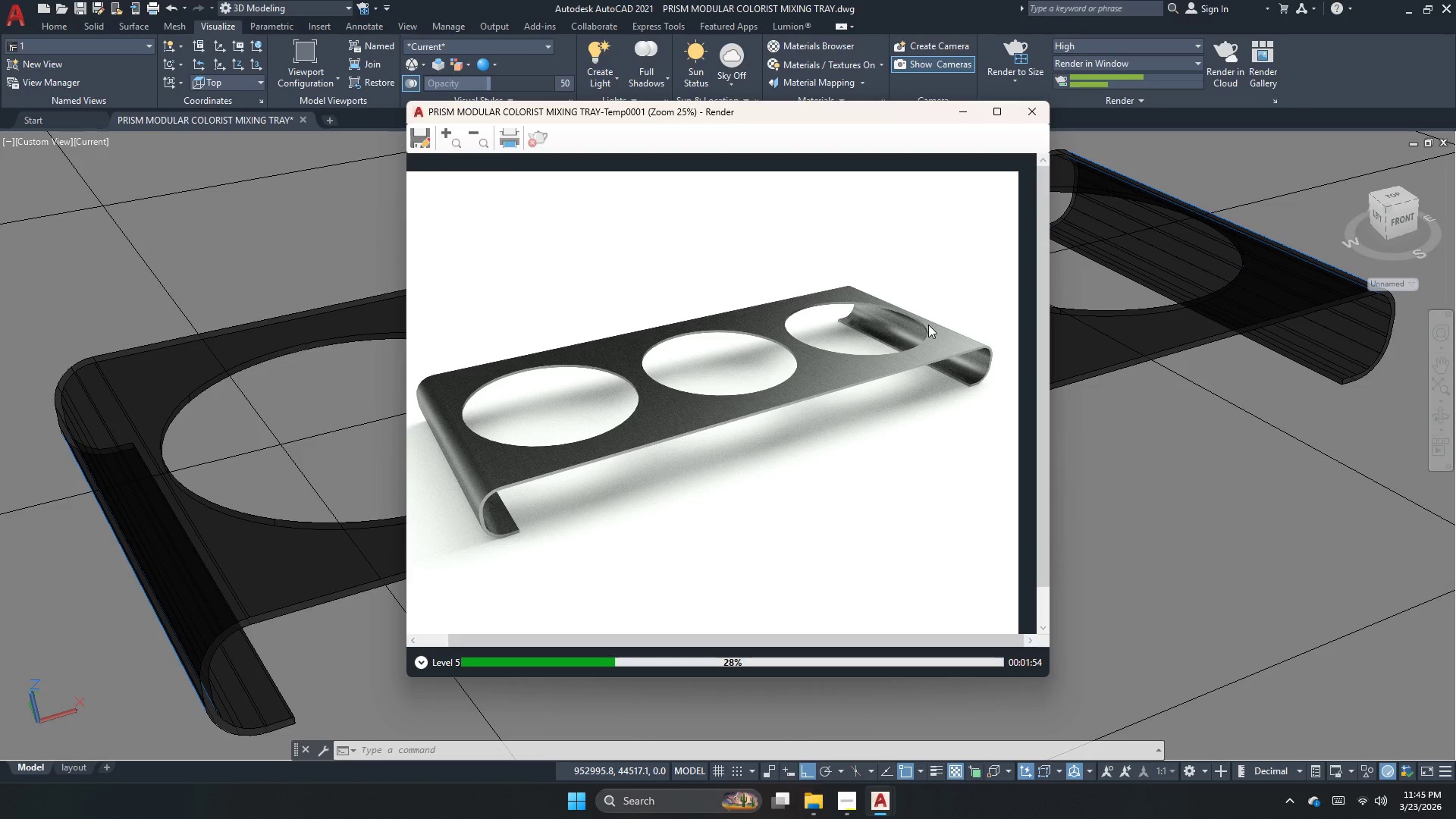 
left_click([546, 145])
 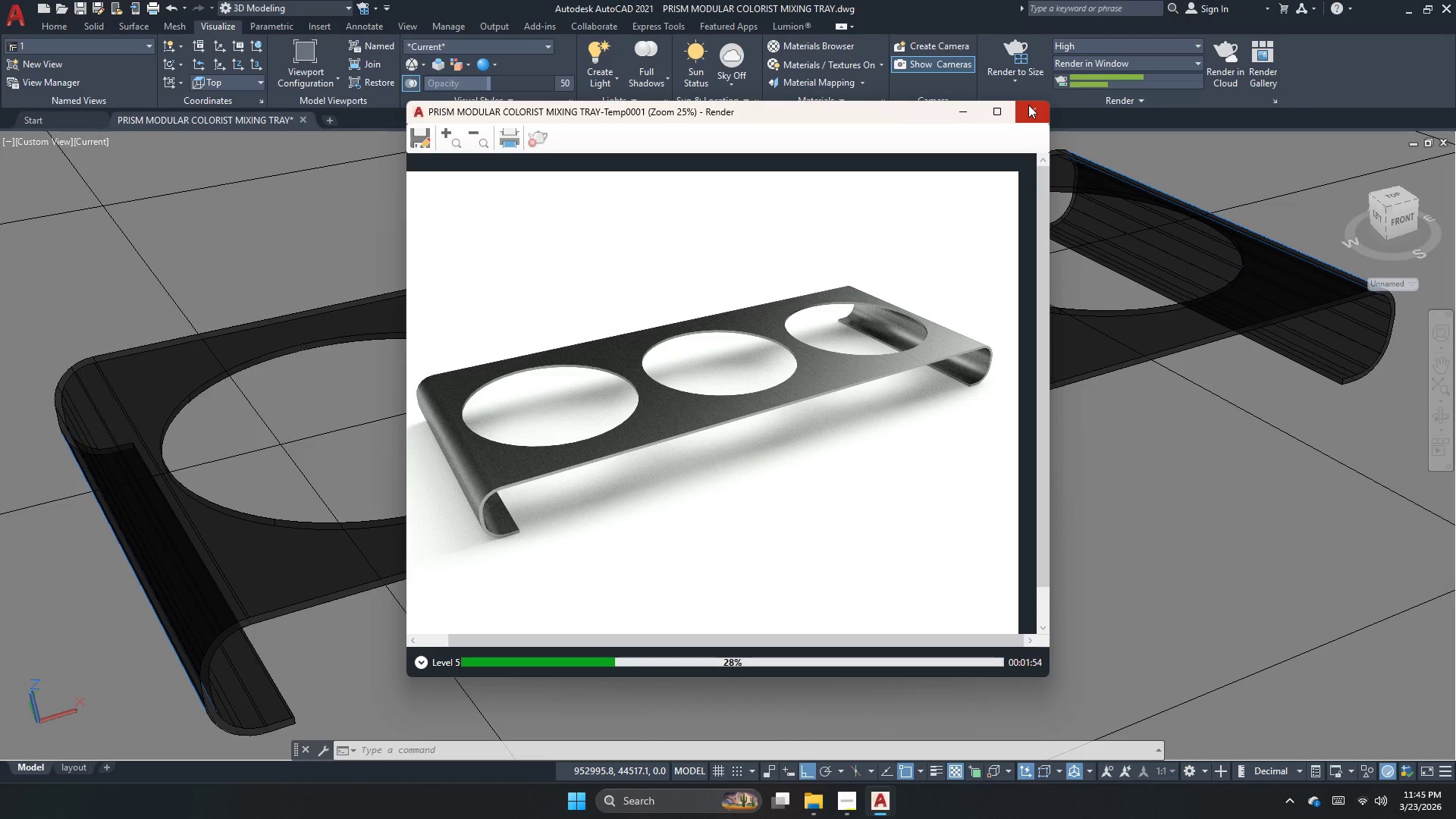 
wait(7.7)
 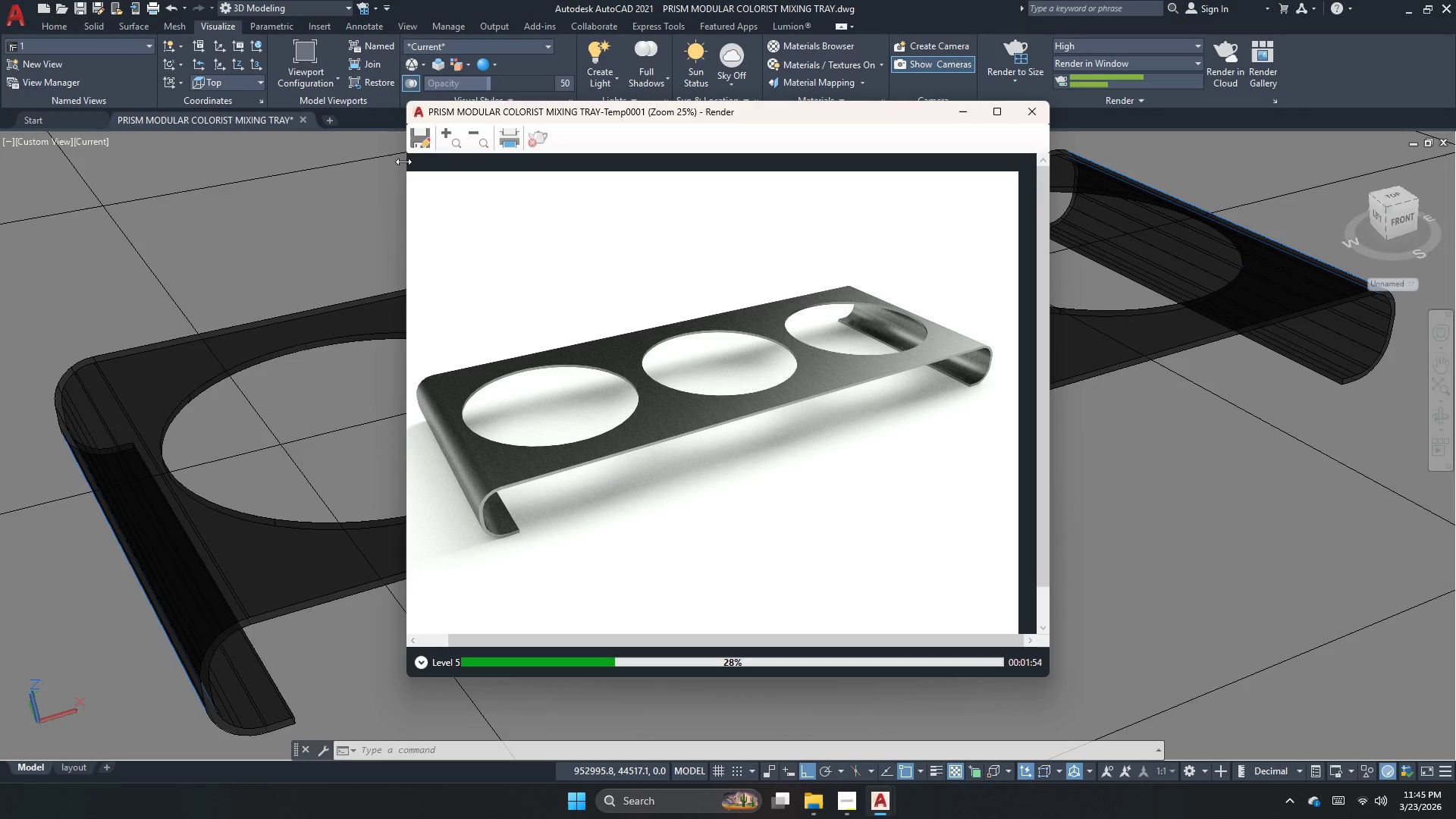 
left_click([1028, 105])
 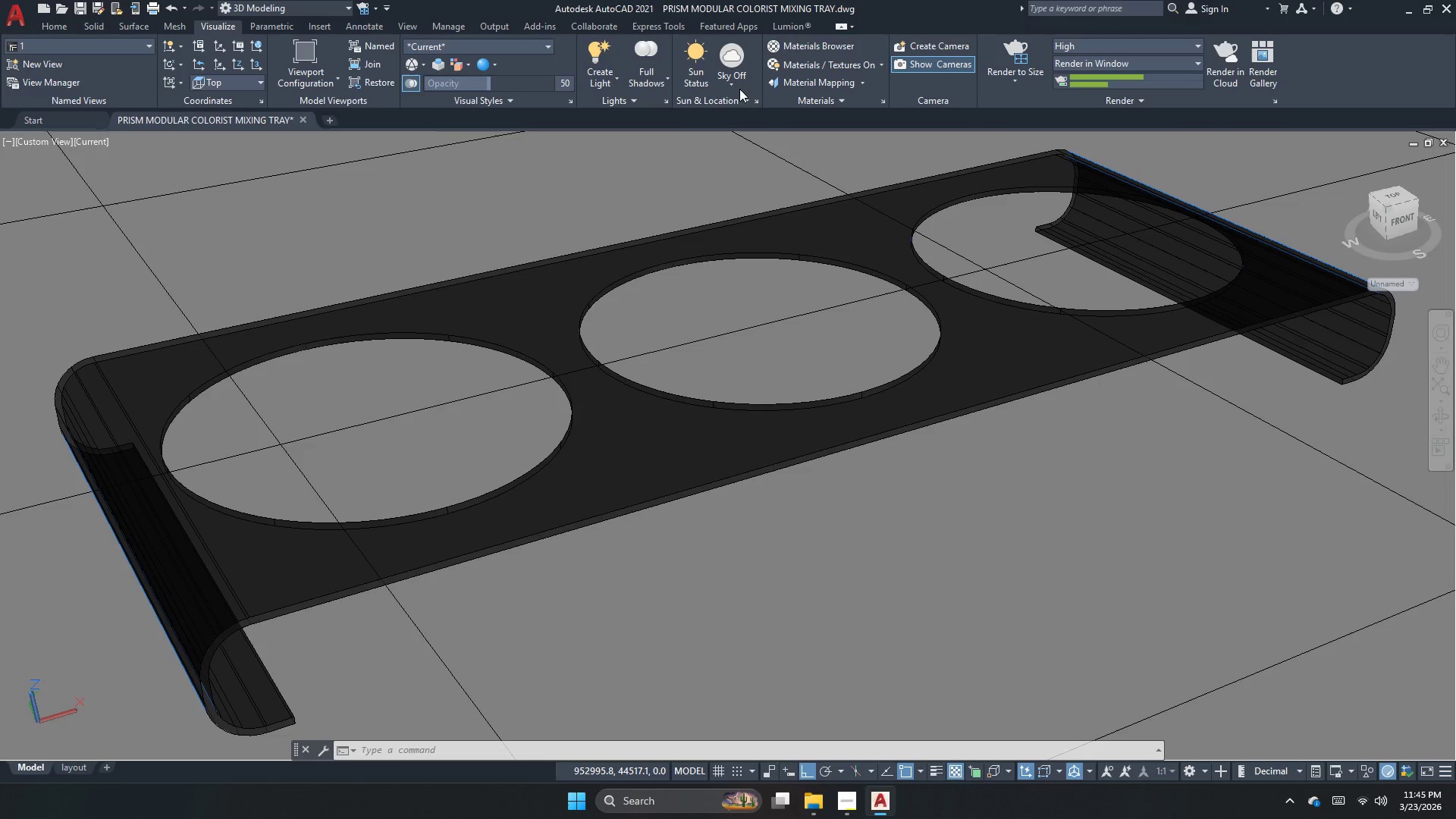 
double_click([736, 80])
 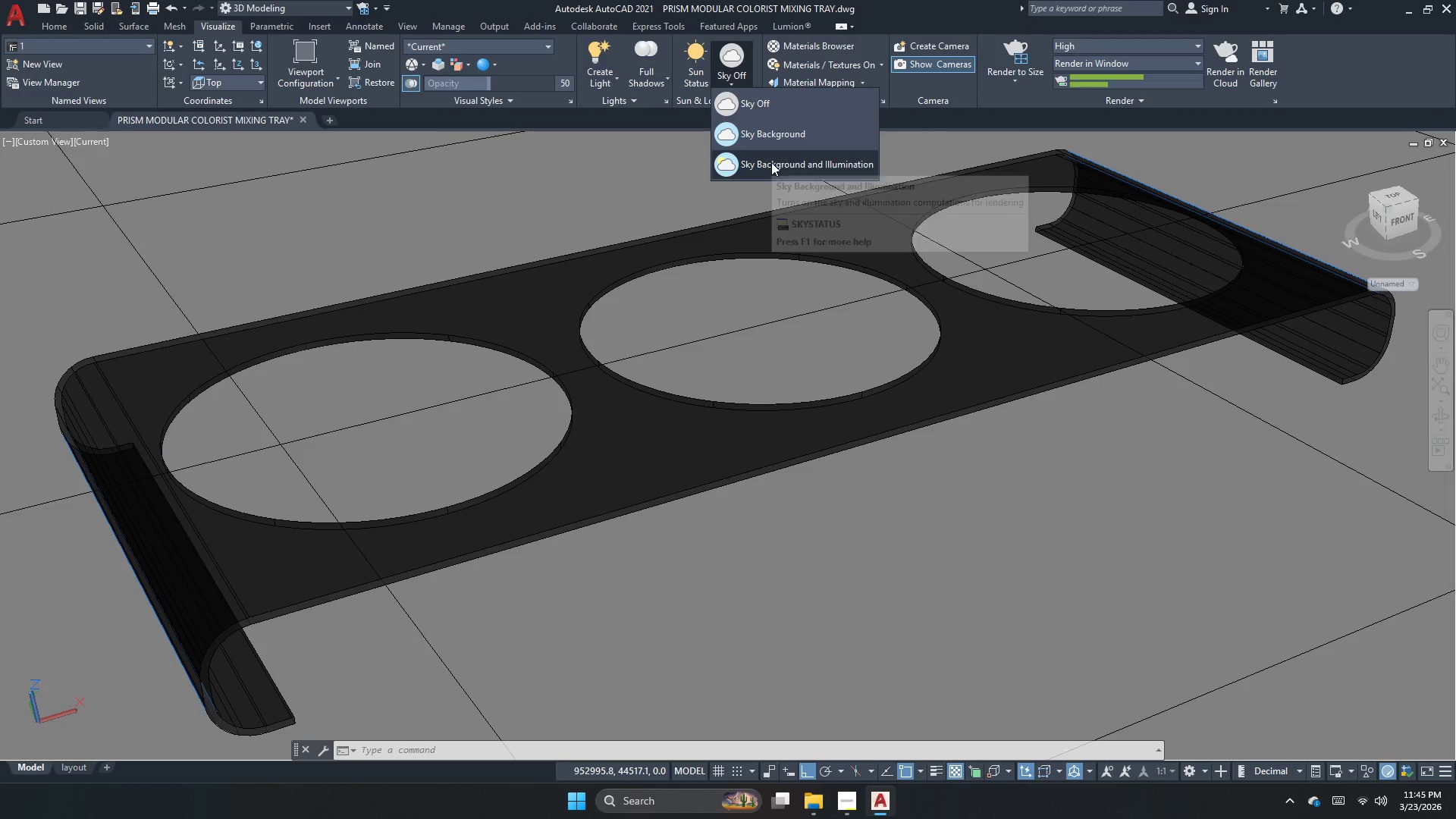 
left_click([789, 133])
 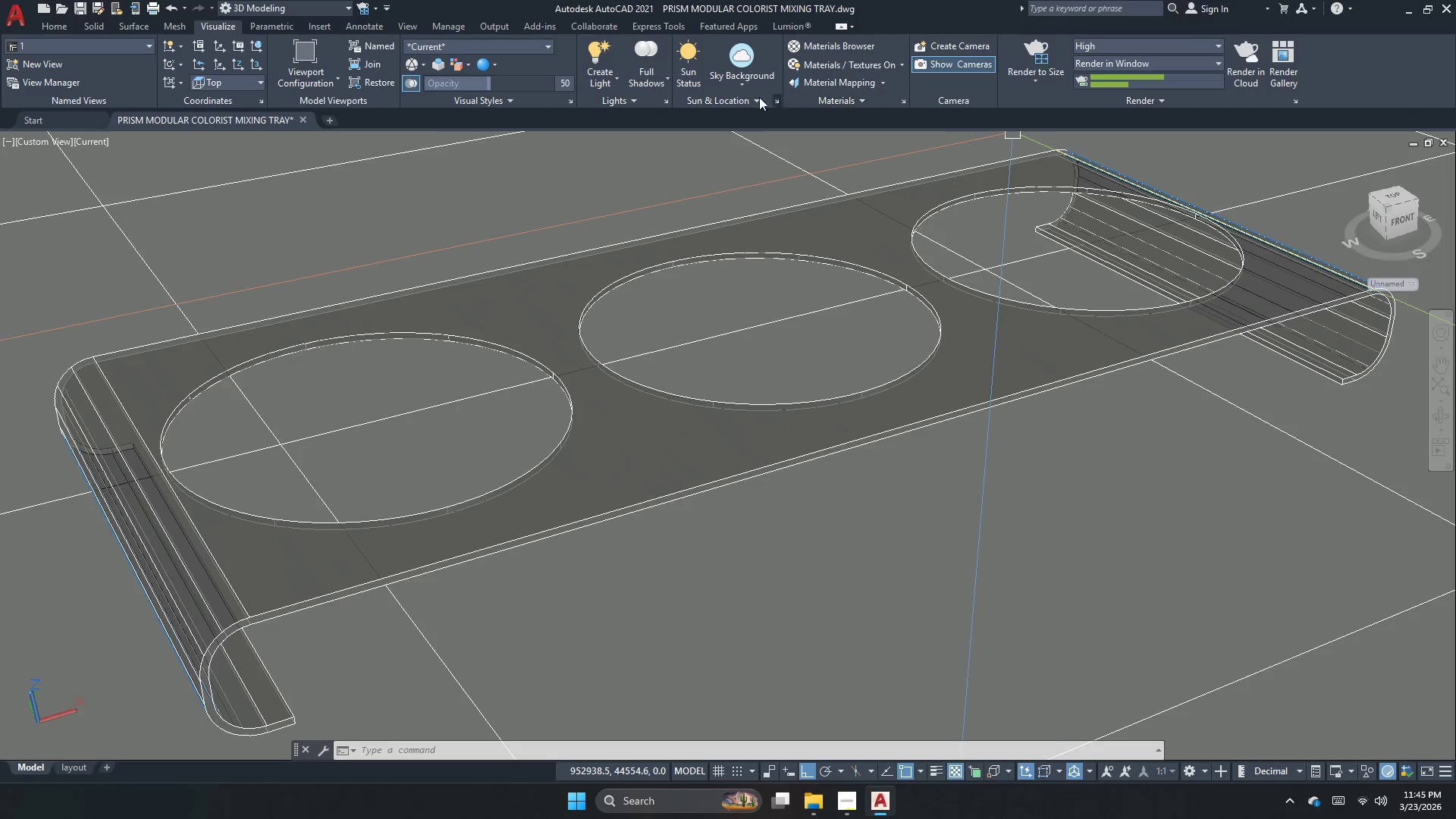 
left_click([1038, 48])
 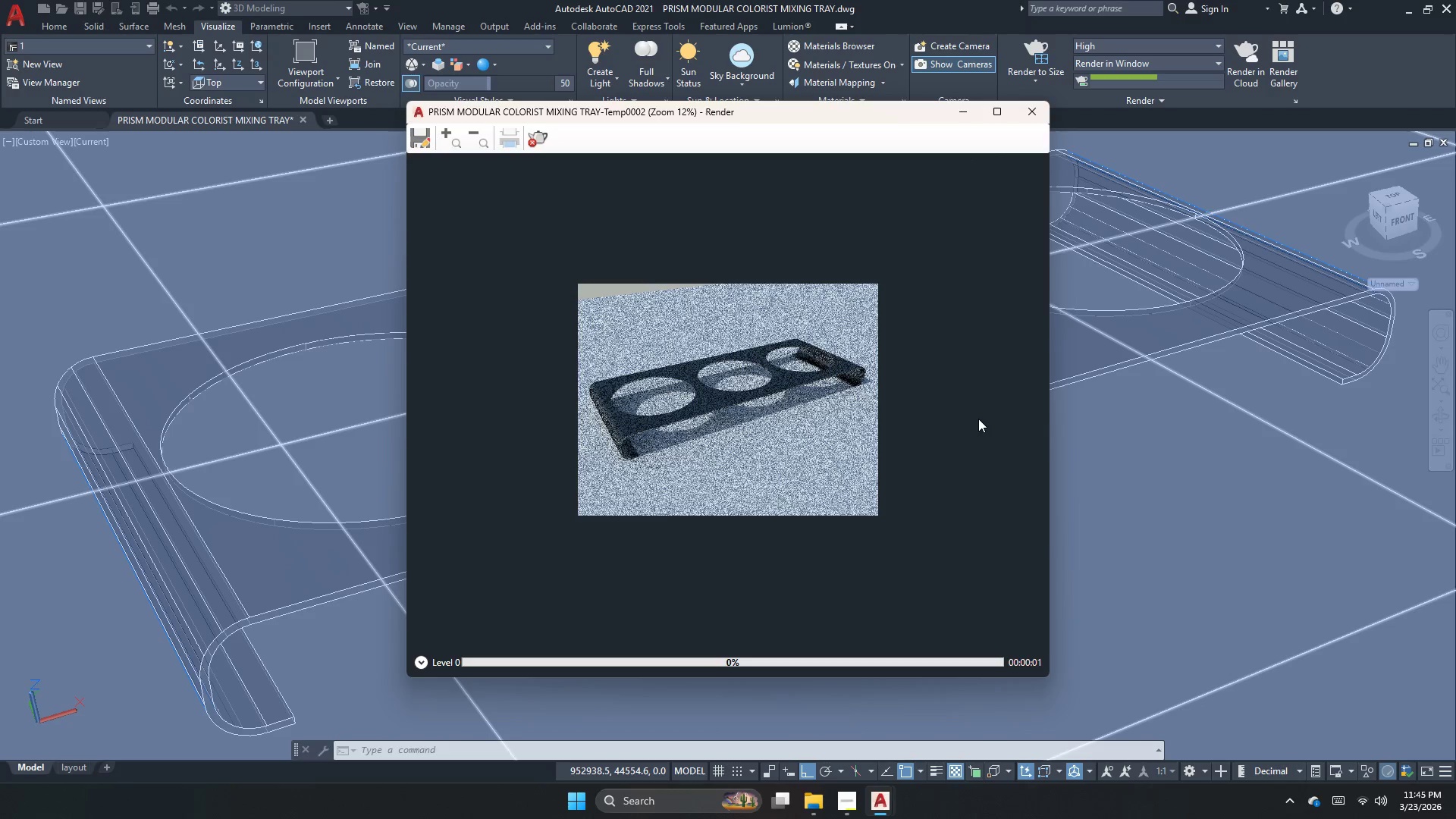 
scroll: coordinate [744, 425], scroll_direction: up, amount: 2.0
 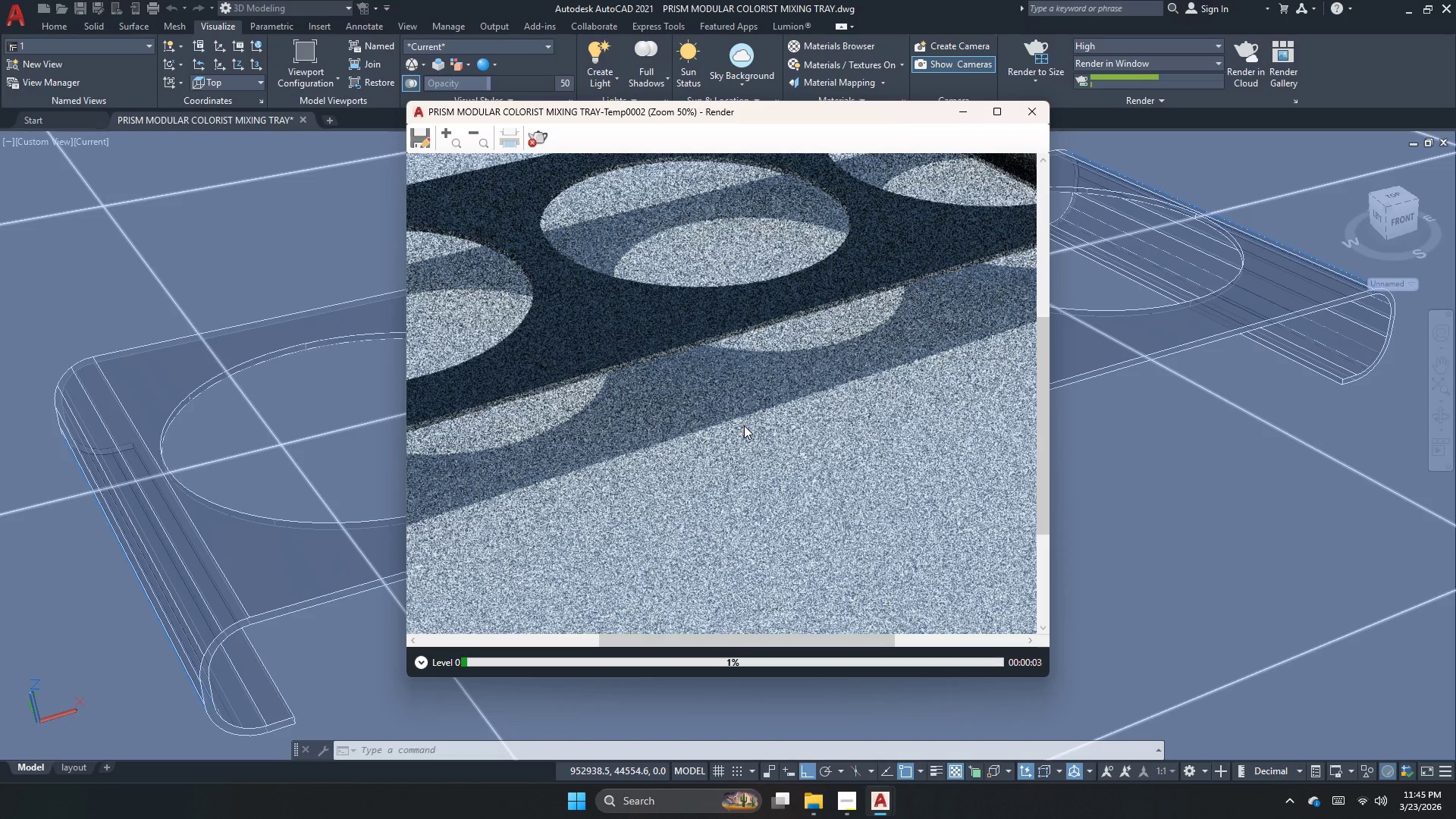 
scroll: coordinate [744, 425], scroll_direction: down, amount: 3.0
 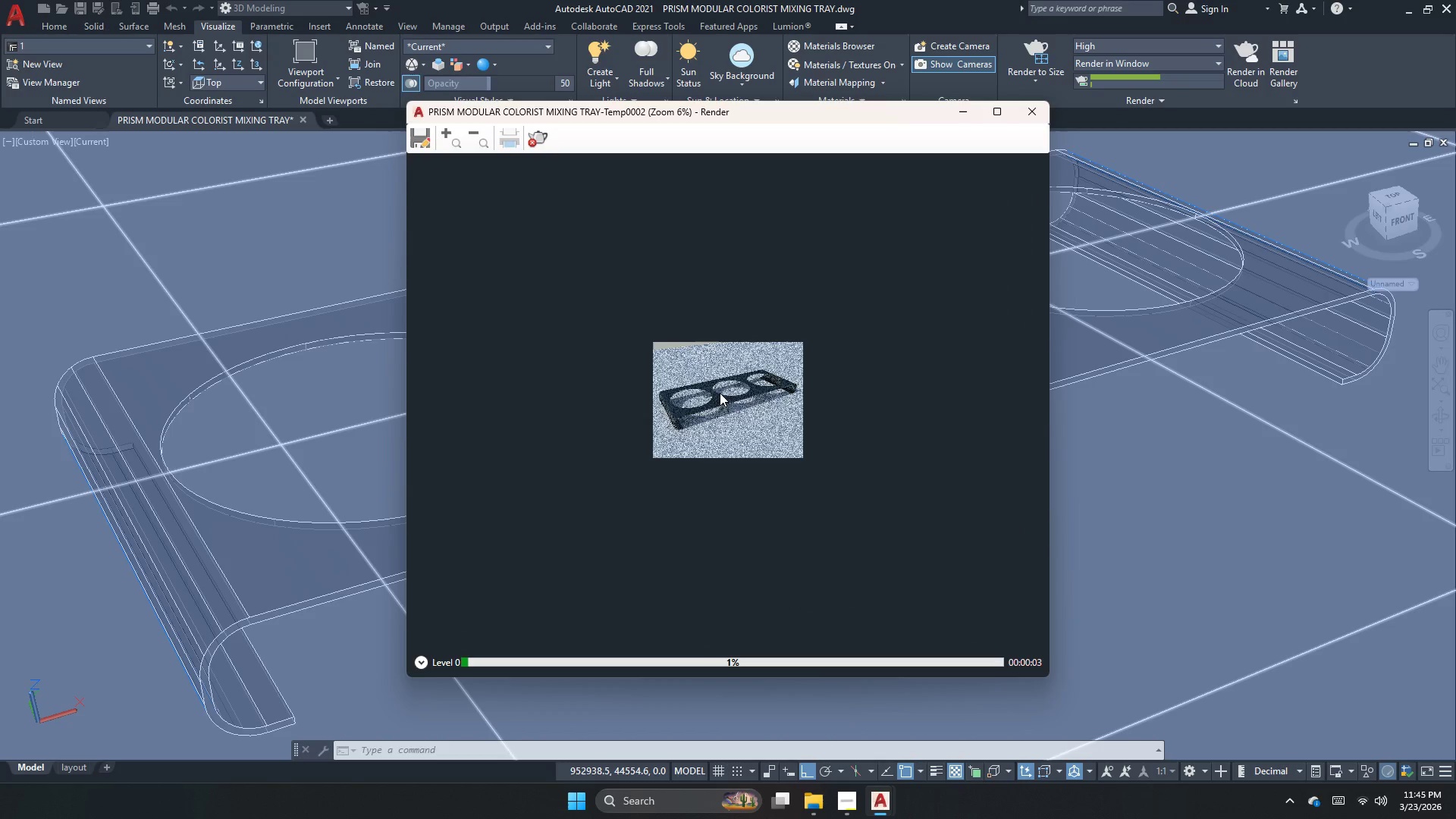 
scroll: coordinate [720, 393], scroll_direction: up, amount: 1.0
 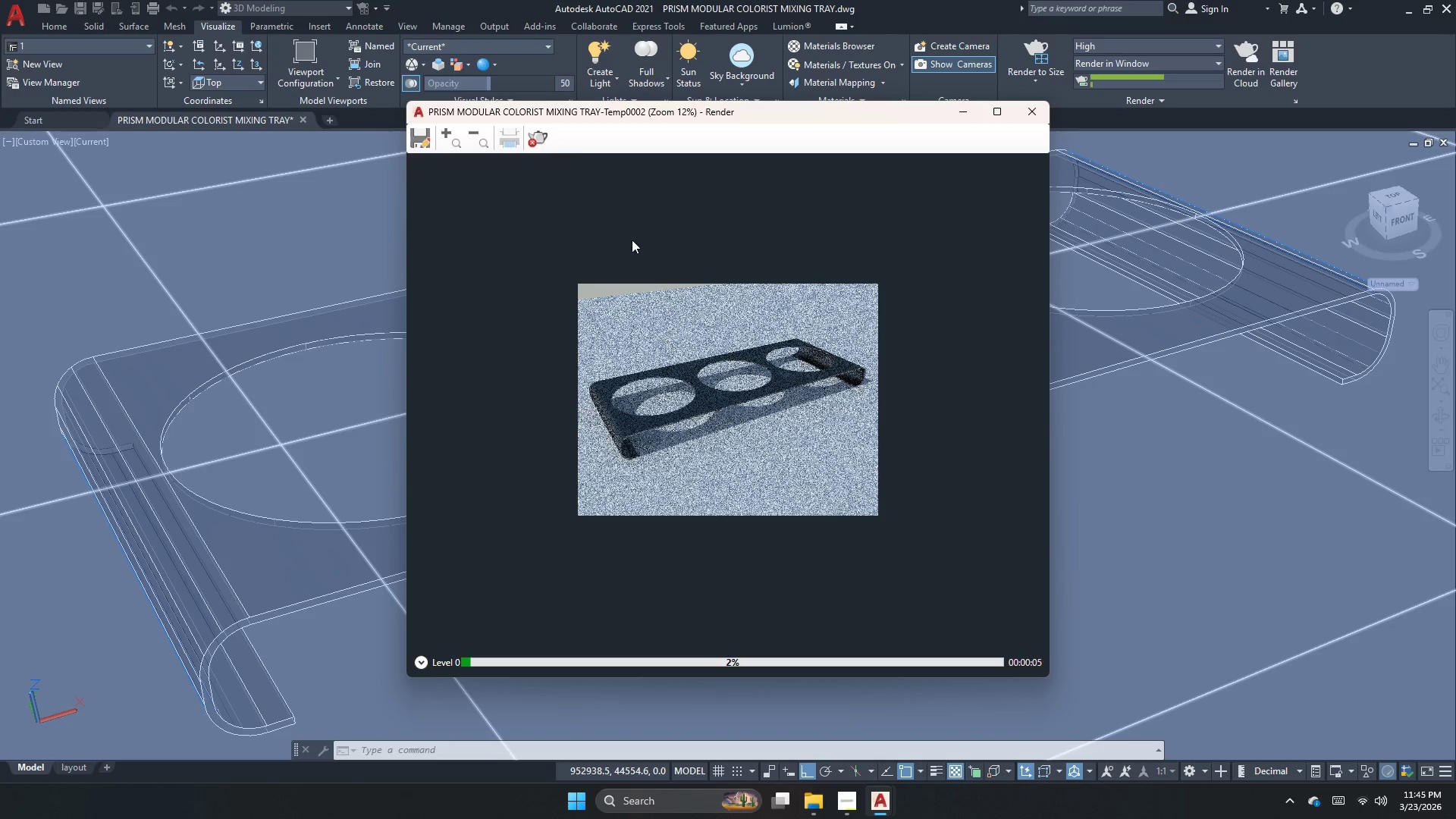 
left_click([529, 135])
 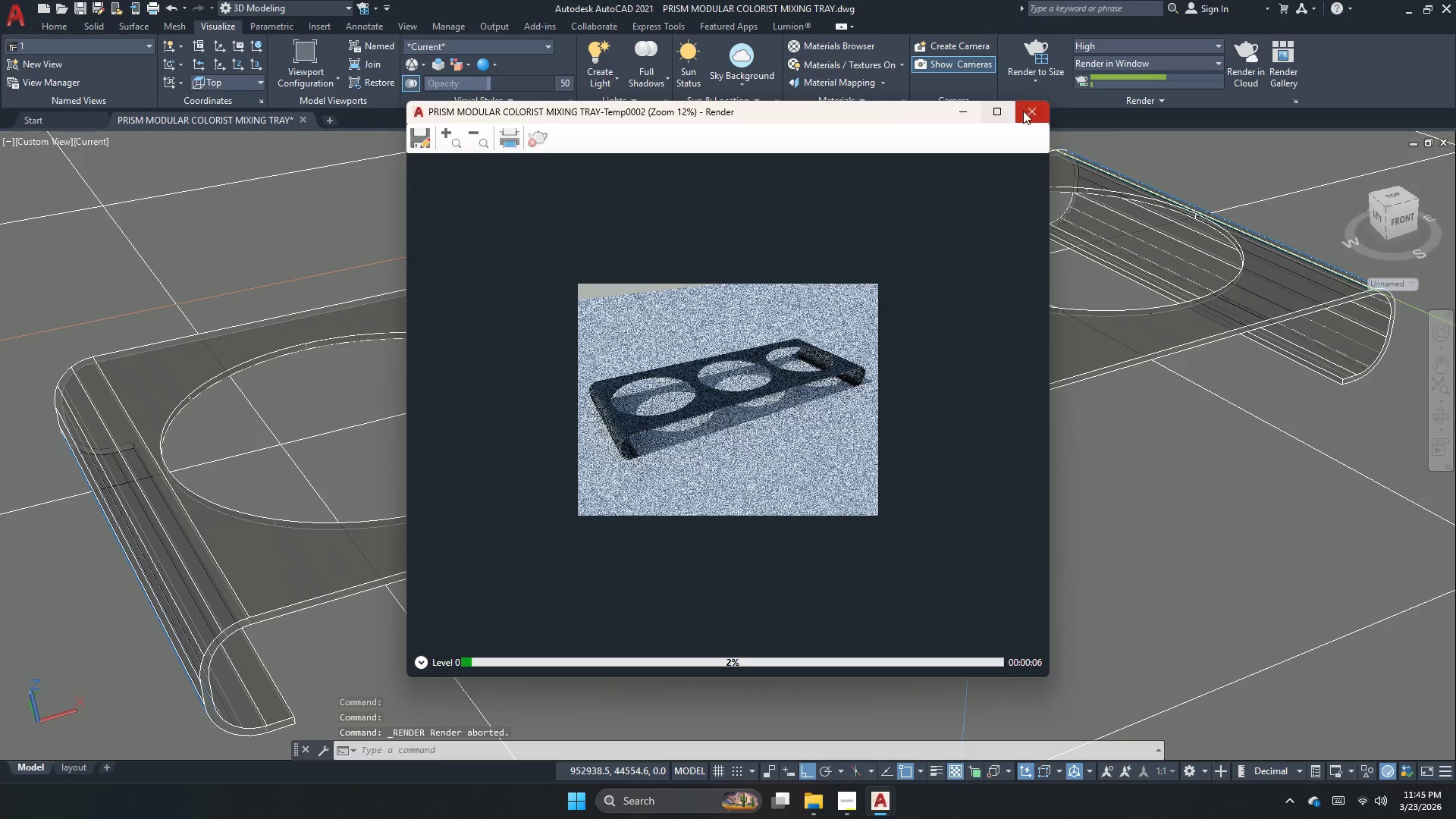 
left_click([1041, 107])
 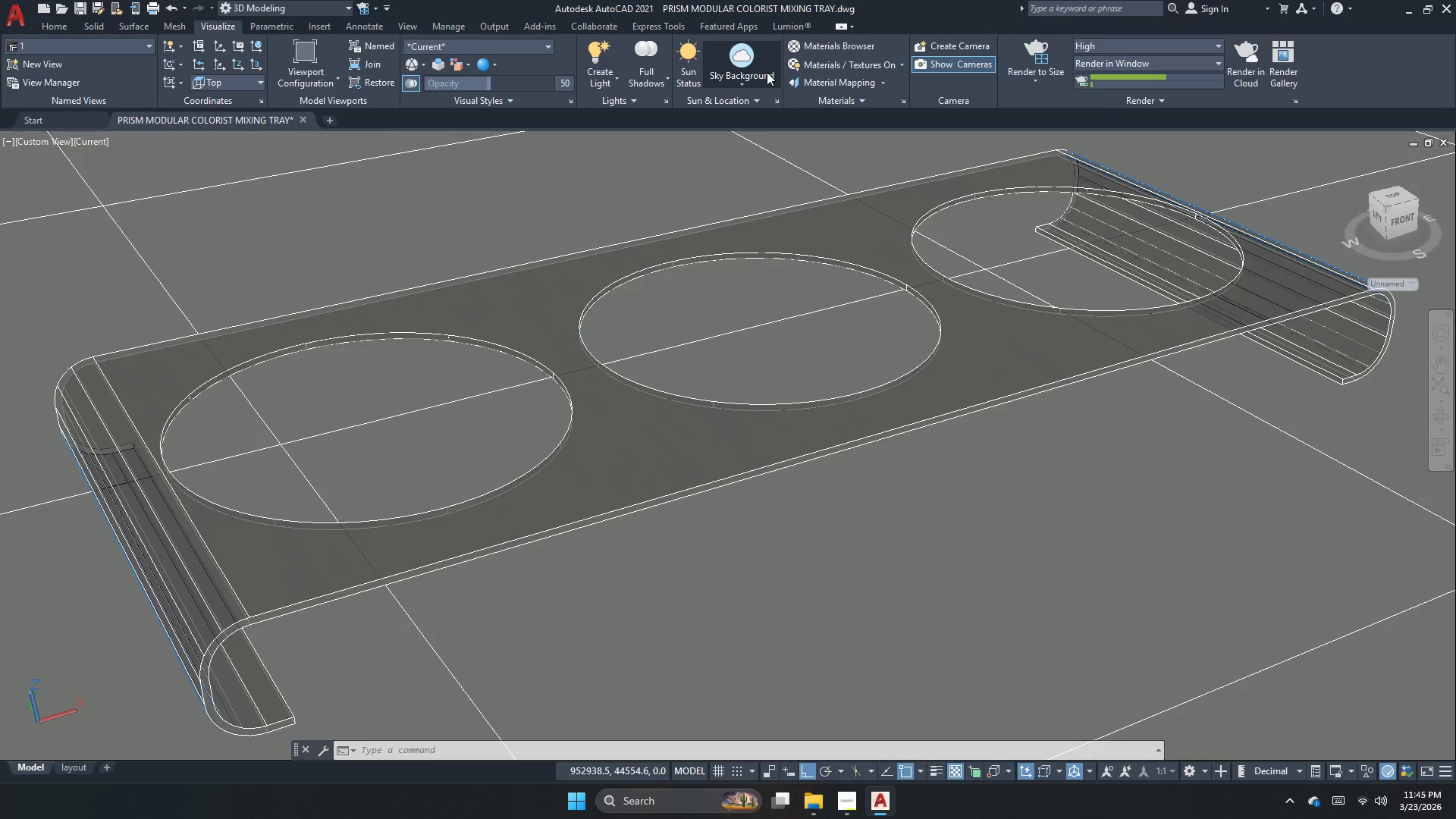 
left_click([767, 72])
 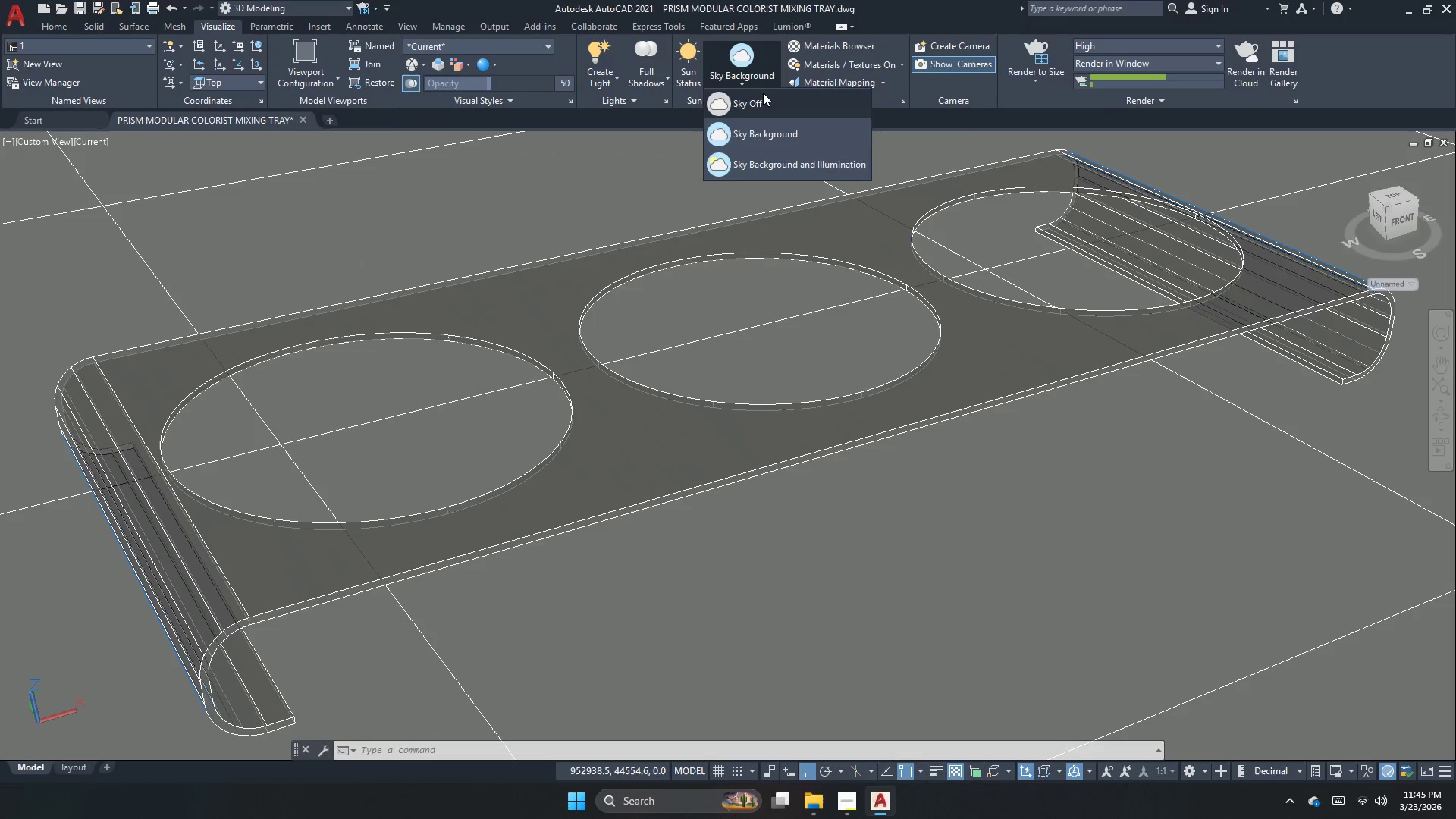 
left_click([763, 93])
 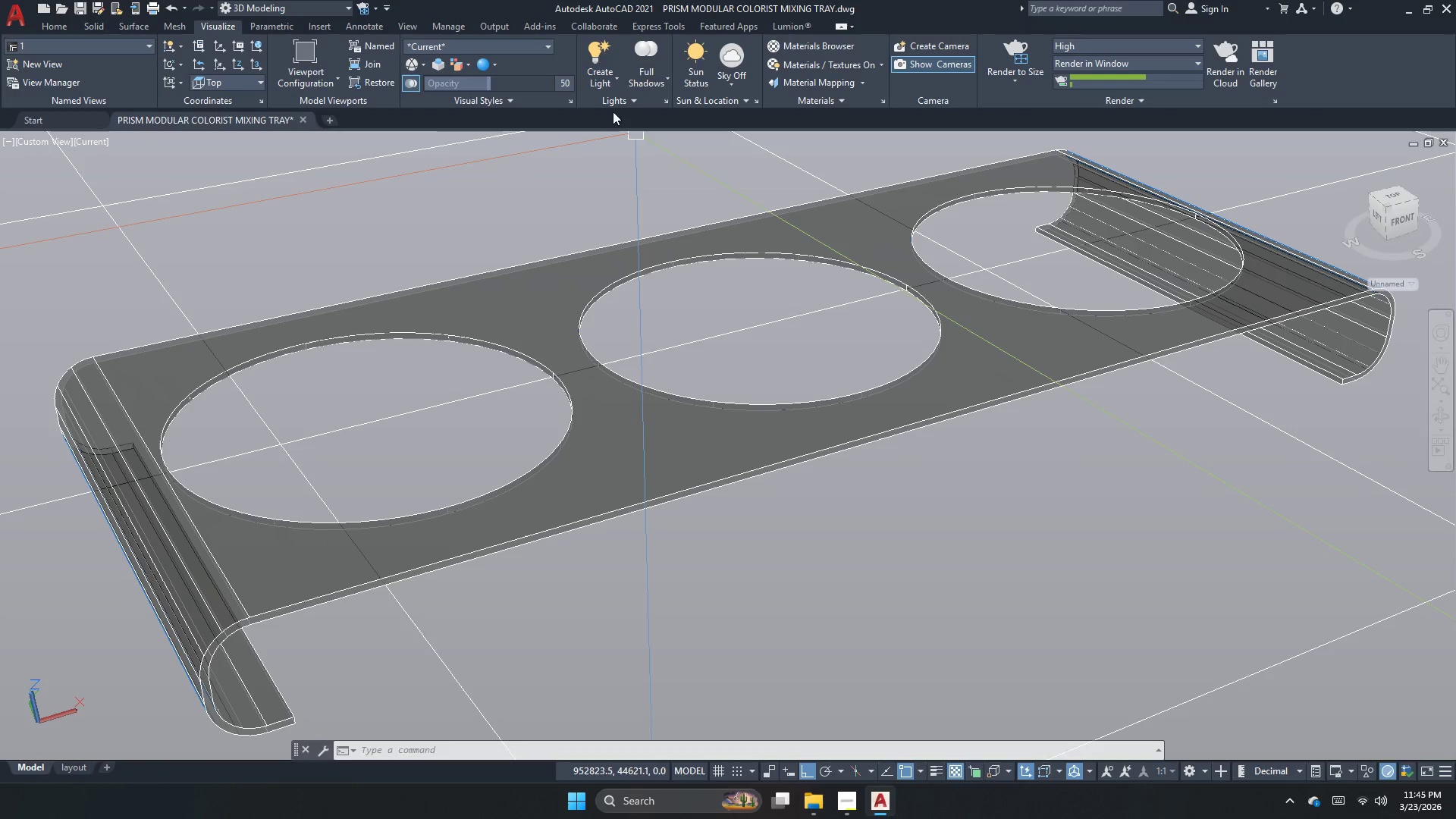 
left_click([641, 88])
 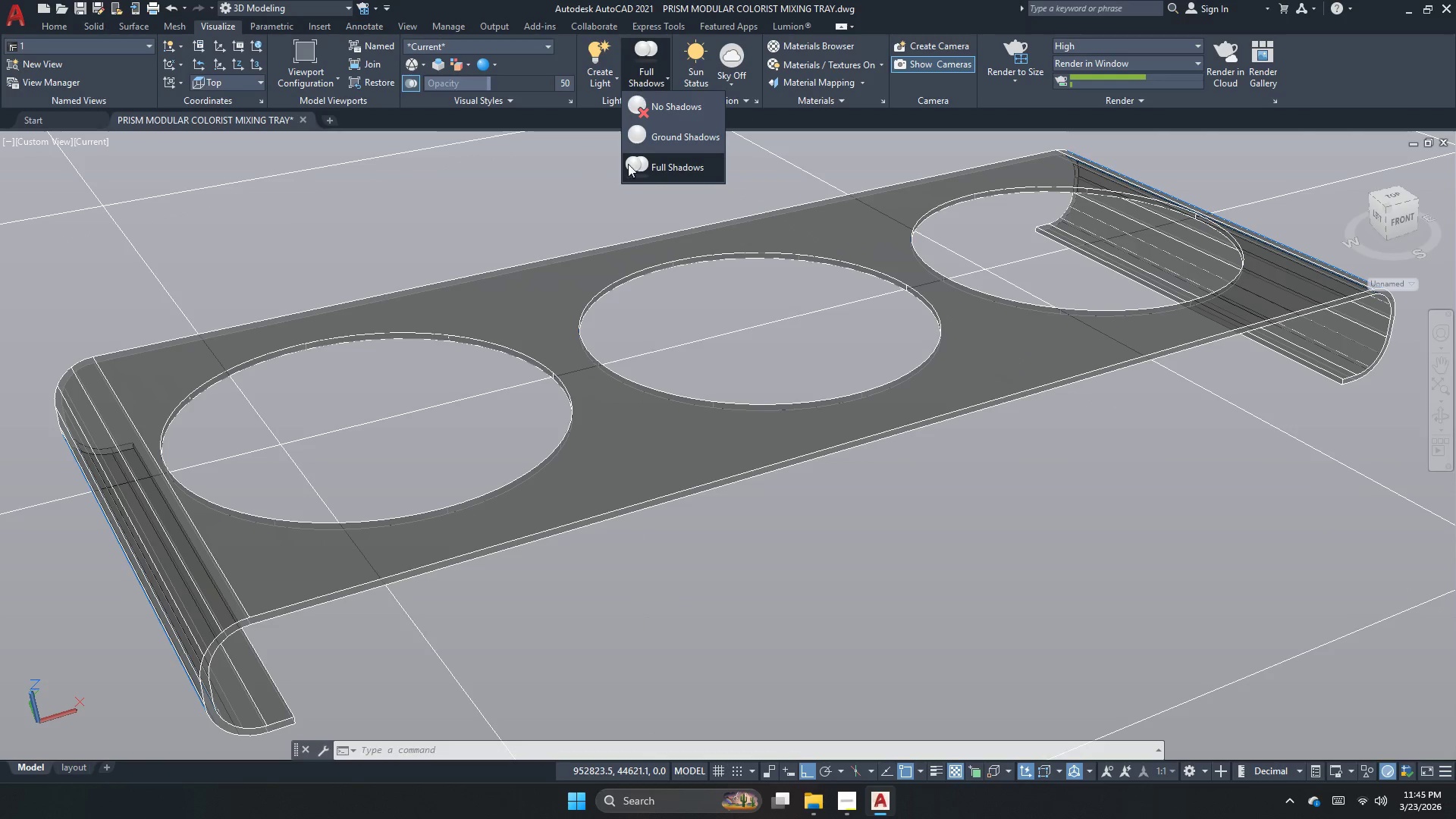 
left_click([640, 169])
 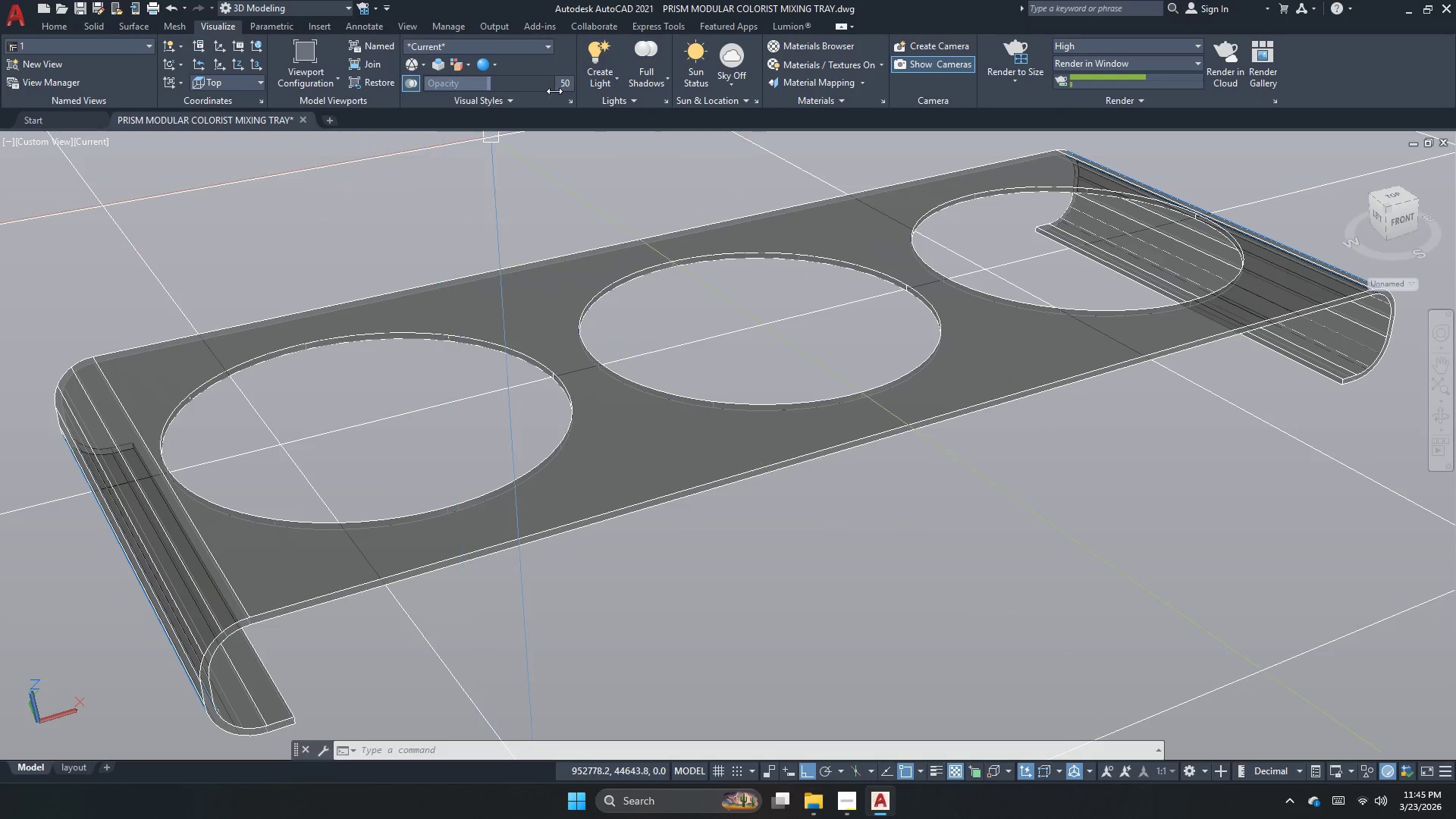 
left_click([601, 74])
 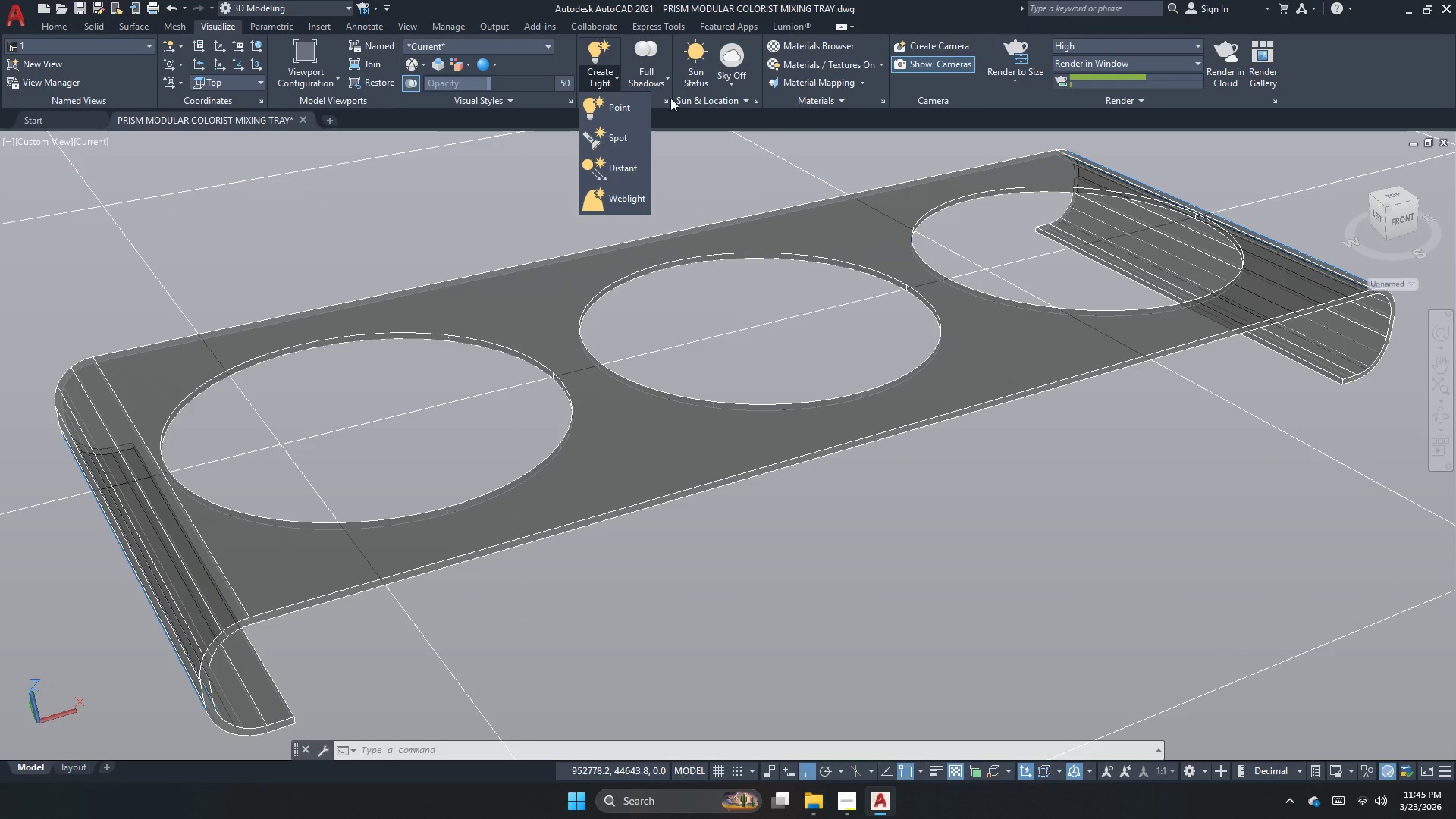 
left_click([665, 86])
 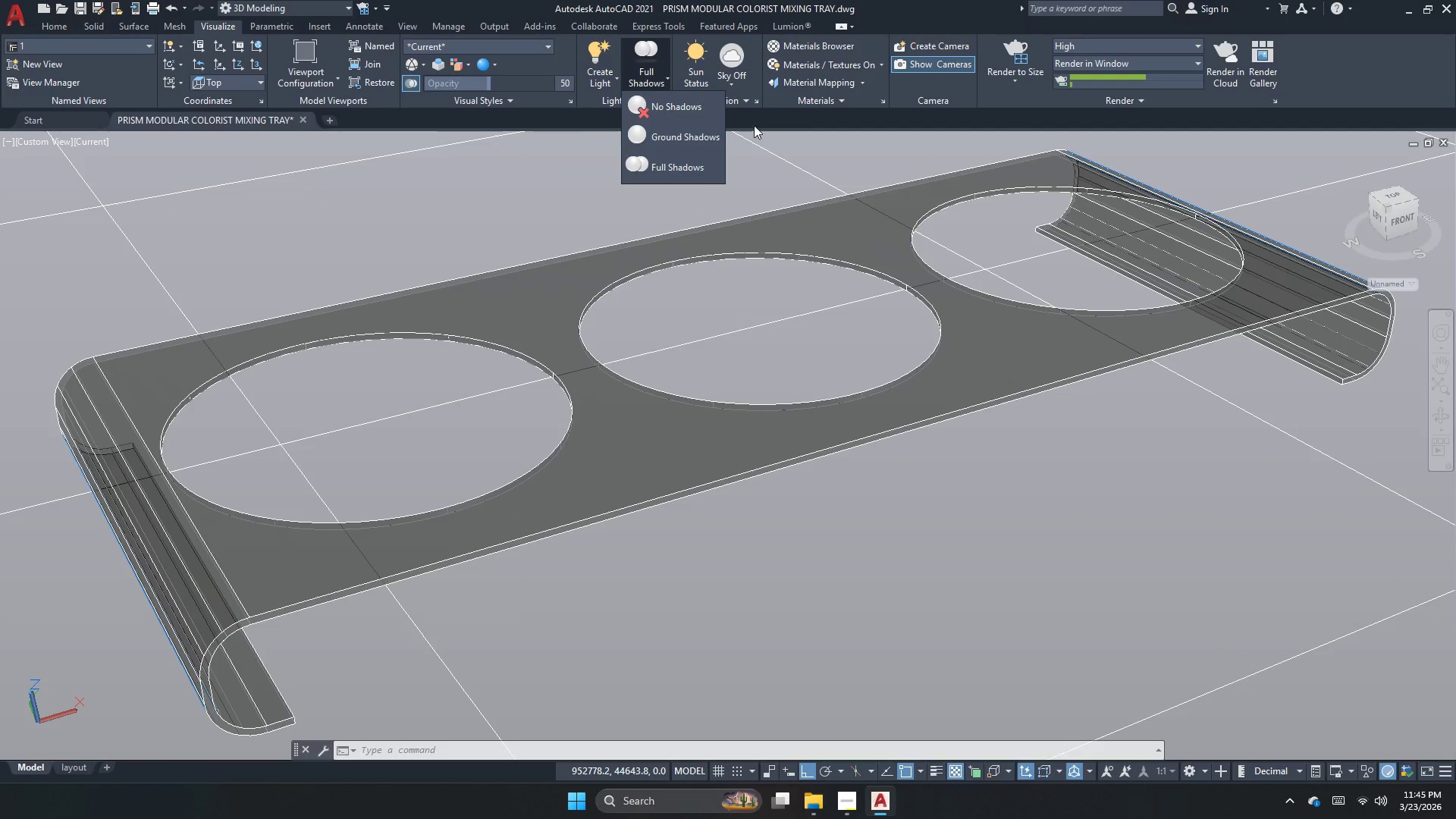 
left_click([785, 121])
 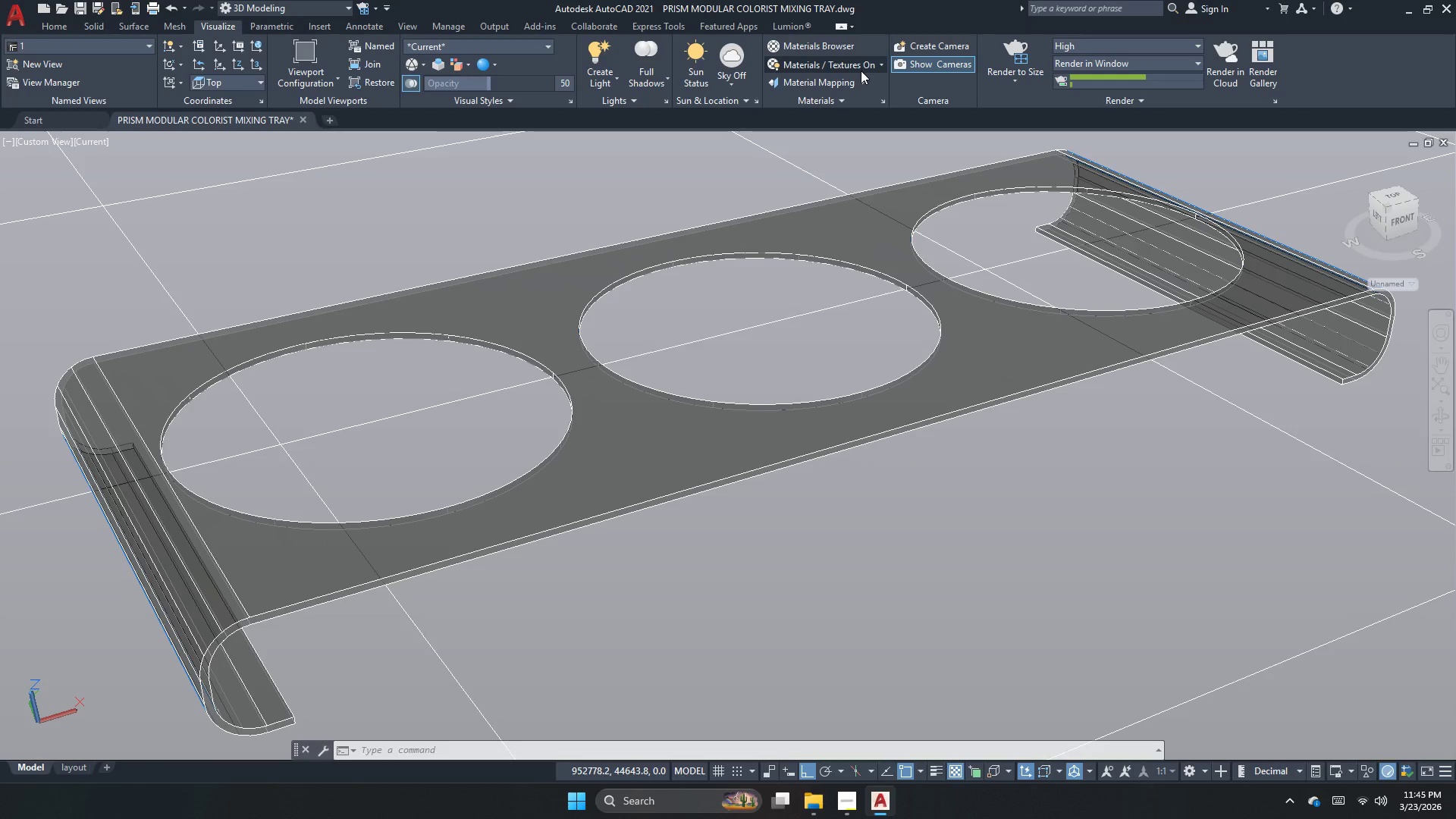 
wait(6.36)
 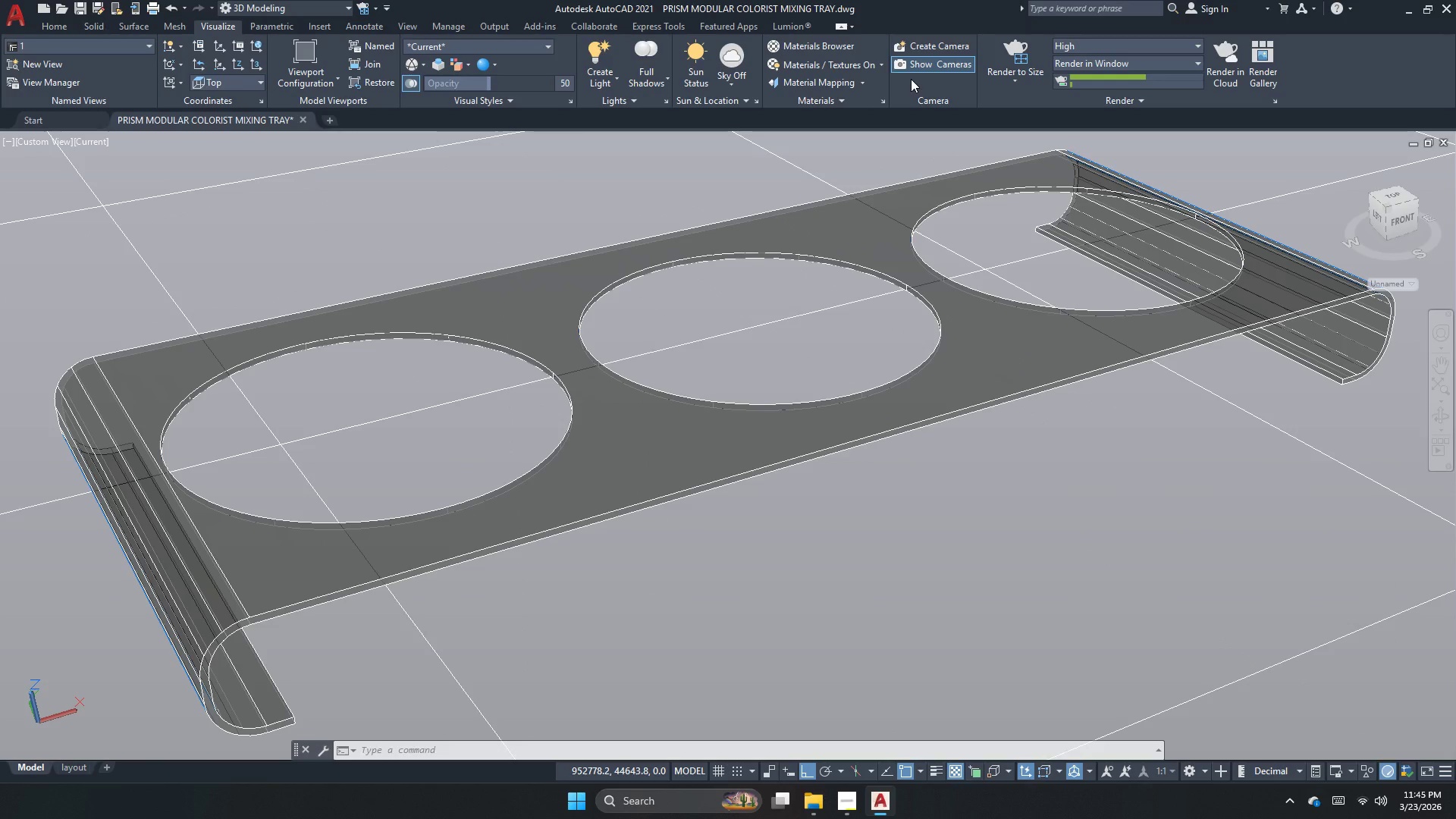 
left_click([863, 62])
 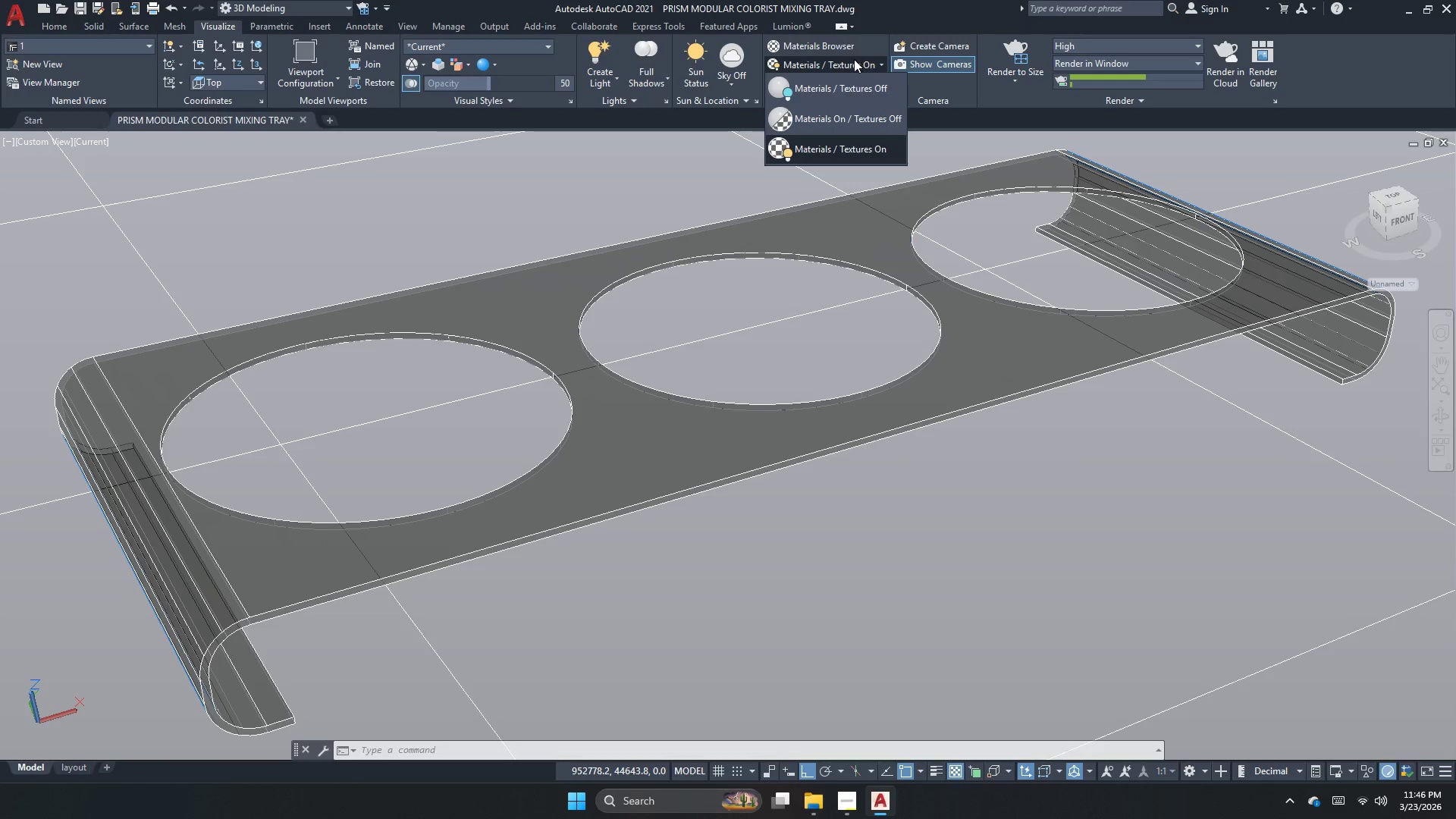 
left_click([963, 125])
 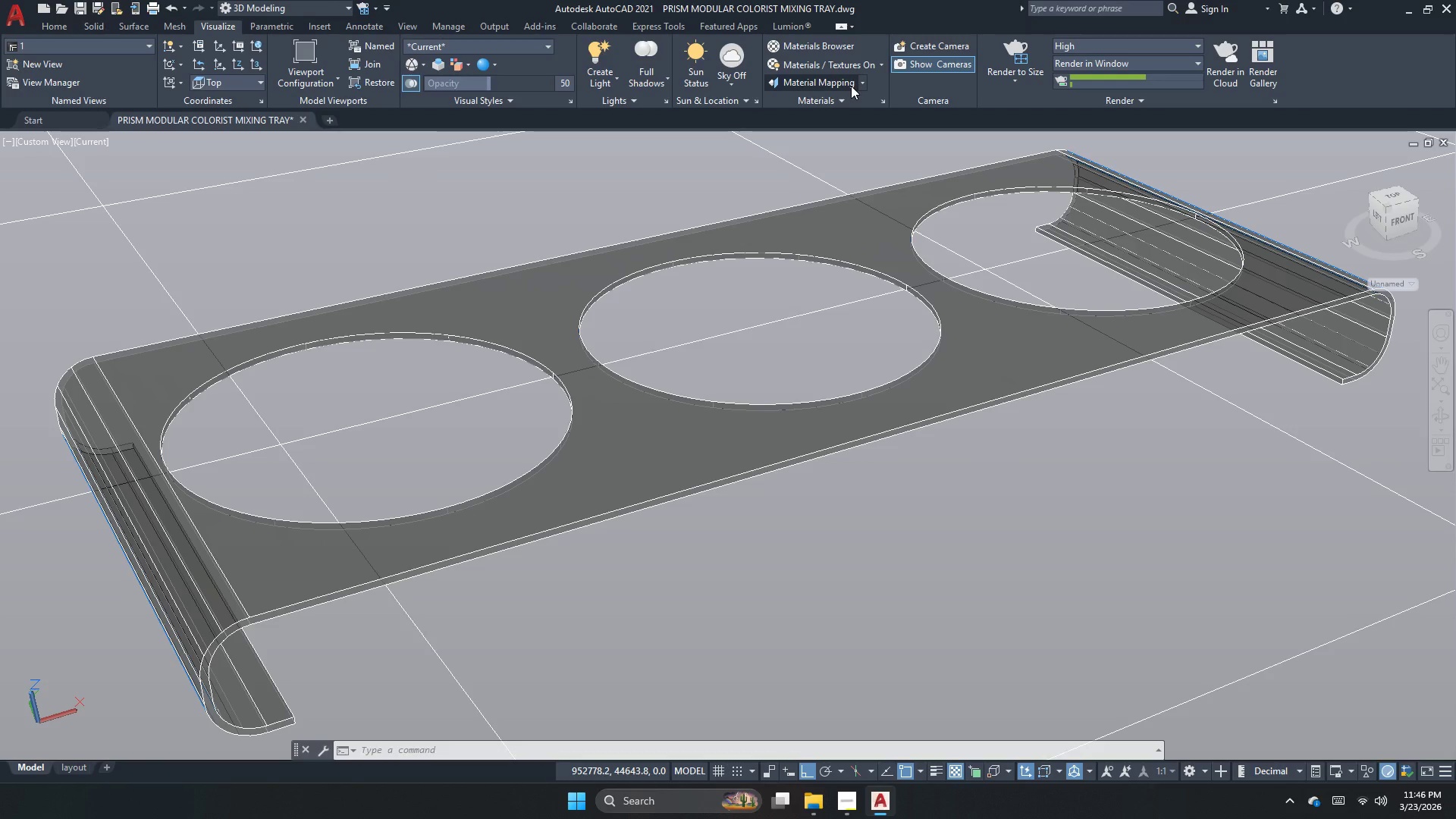 
left_click([851, 86])
 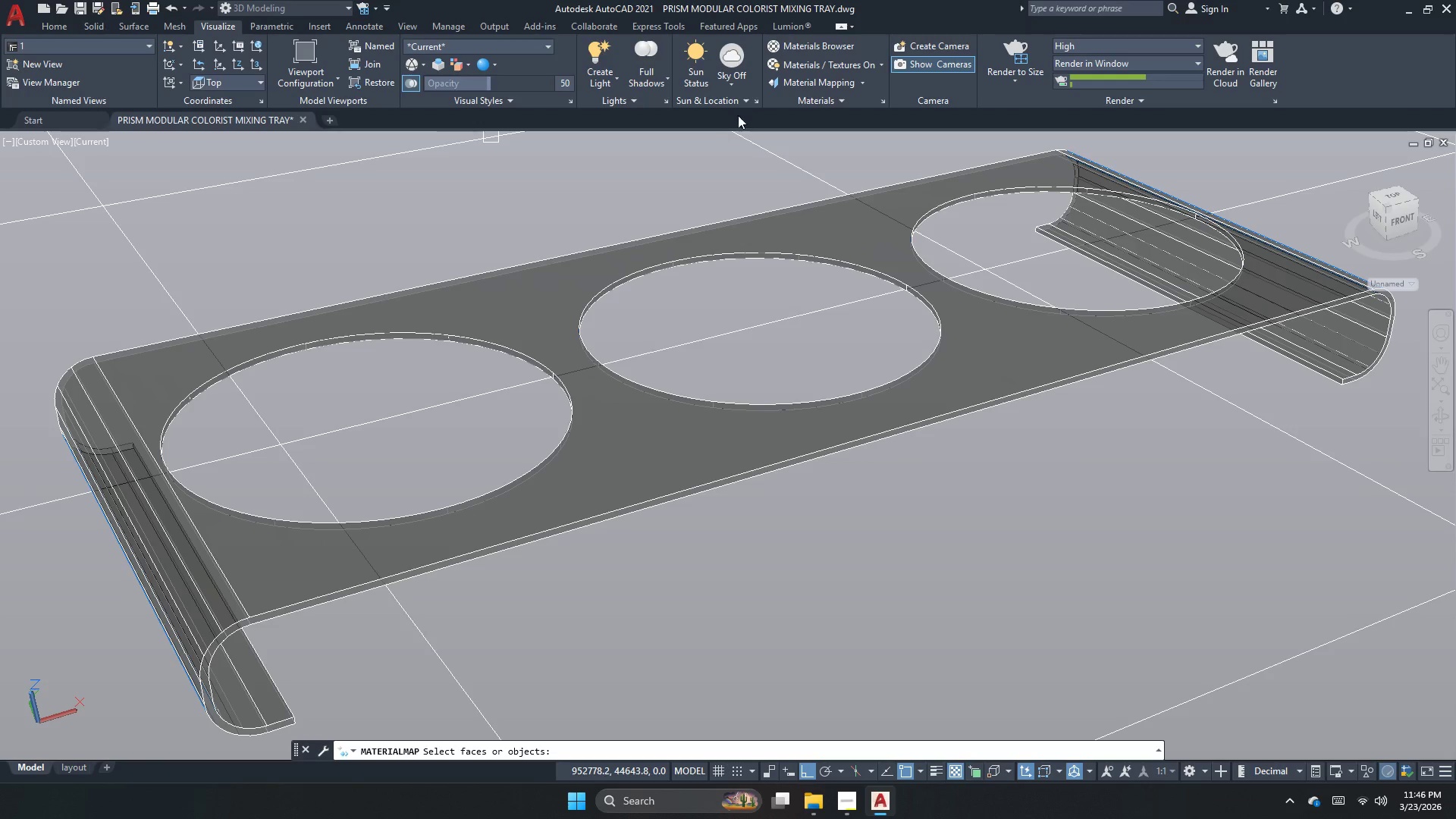 
mouse_move([836, 114])
 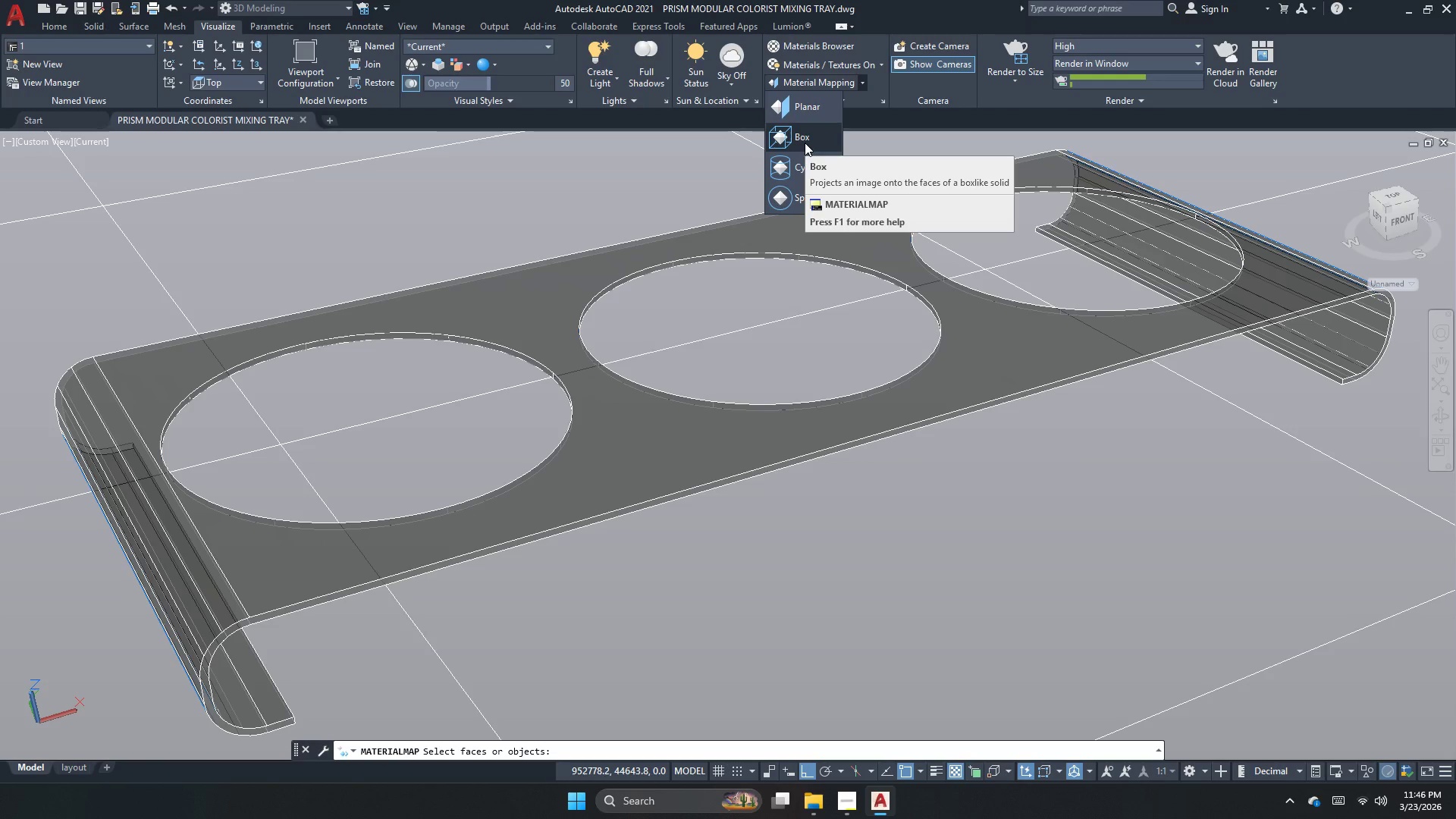 
left_click([805, 143])
 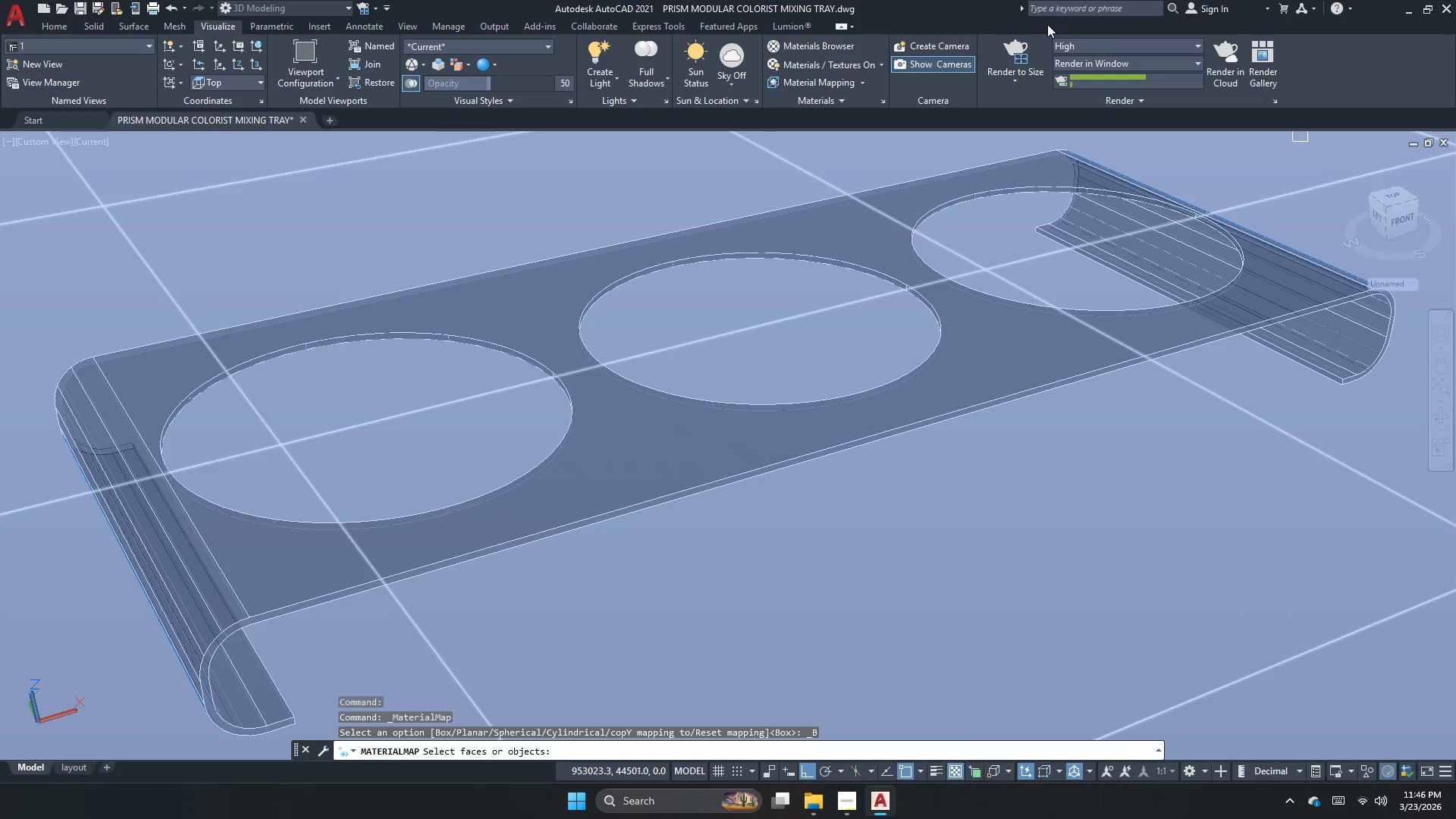 
left_click([1030, 46])
 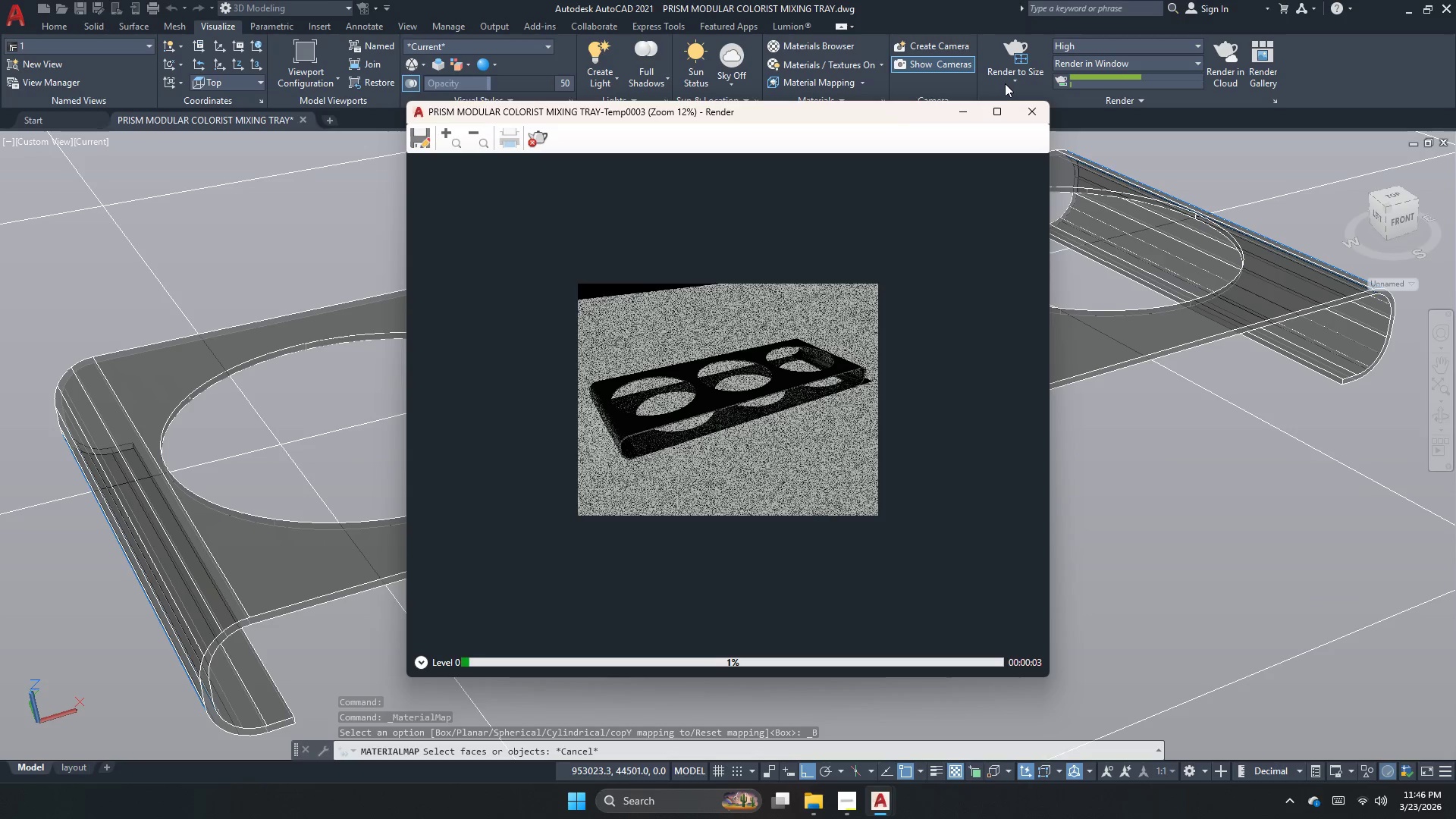 
wait(5.62)
 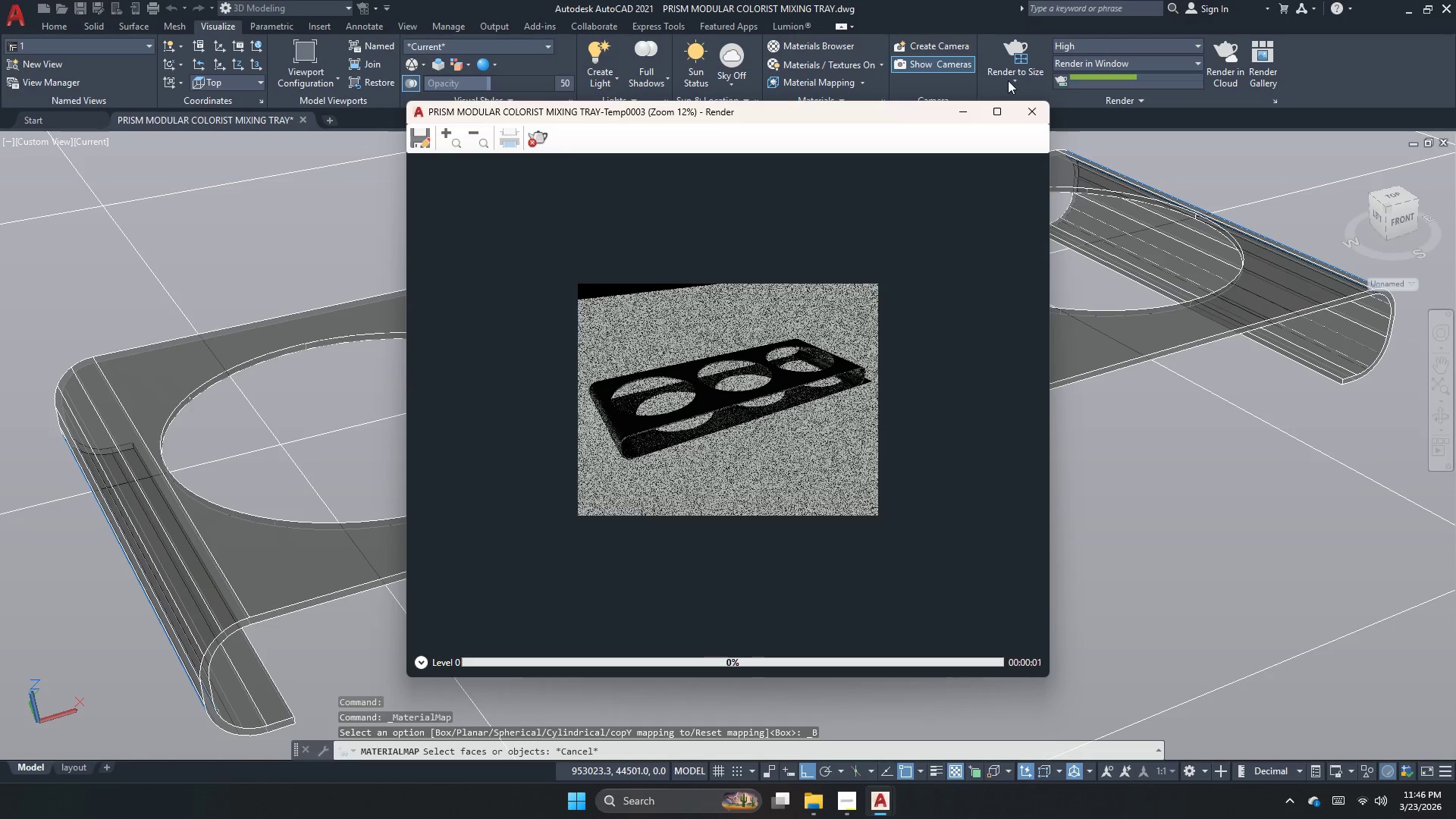 
left_click([537, 130])
 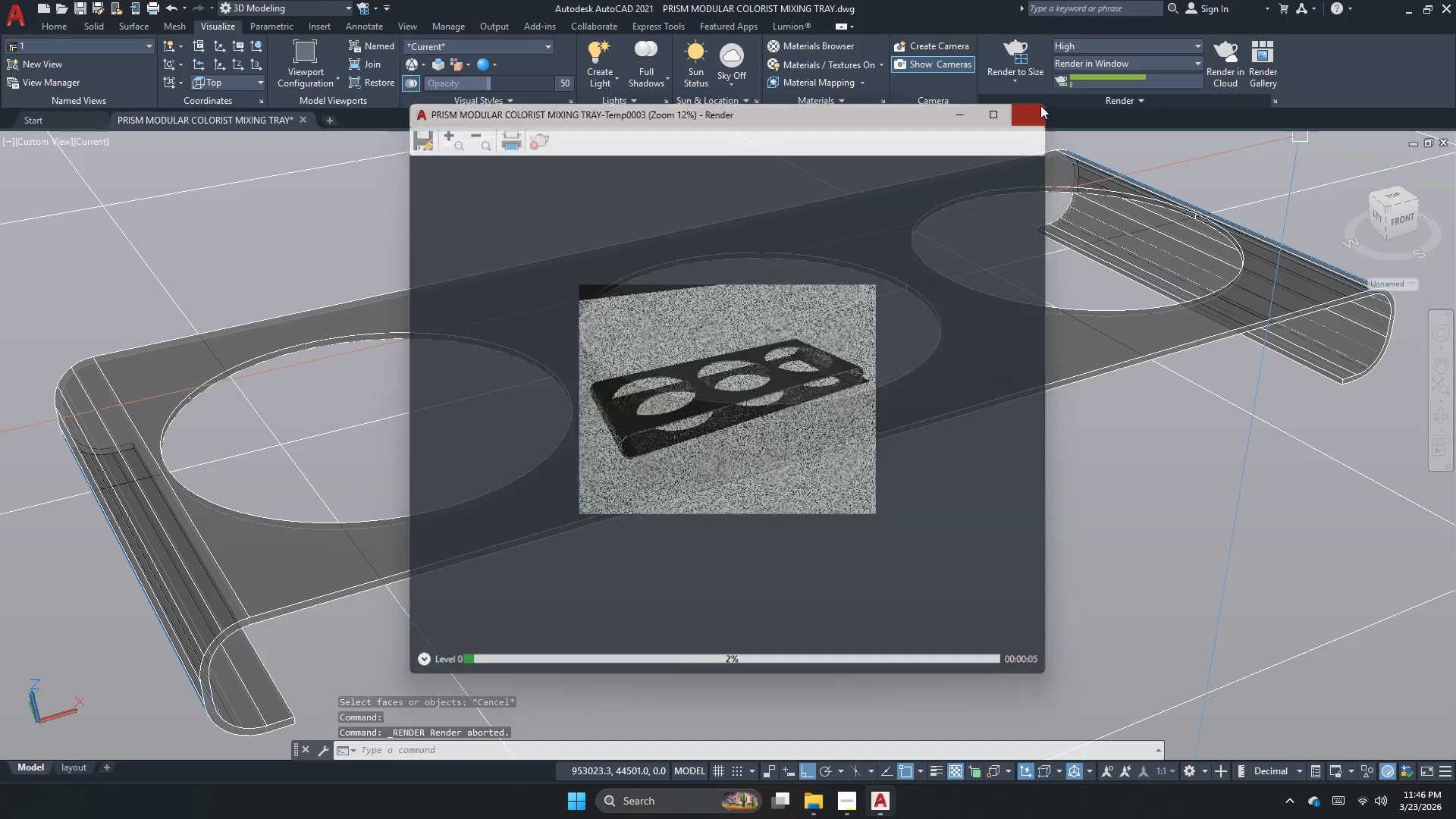 
double_click([1121, 105])
 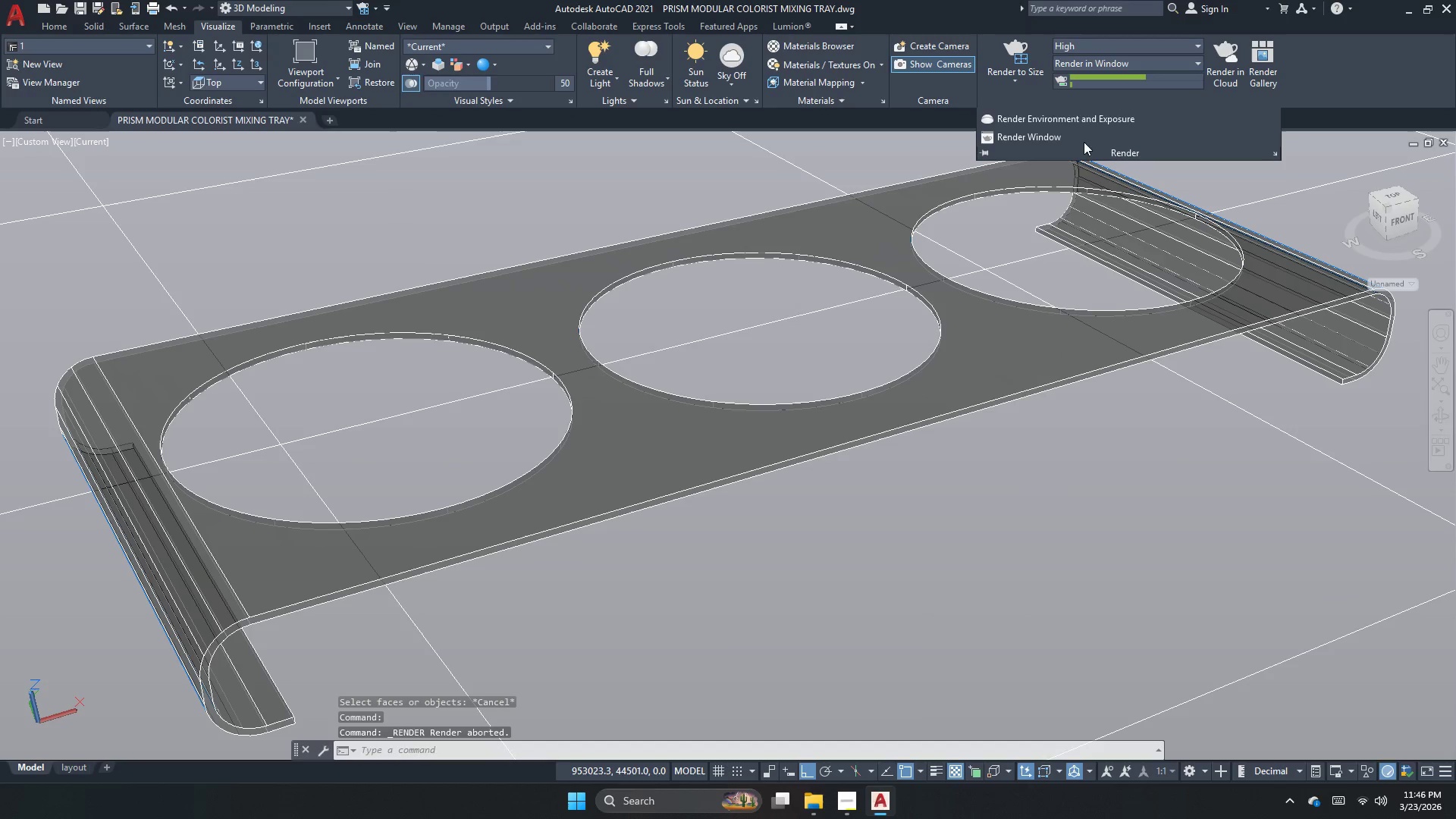 
left_click([1090, 119])
 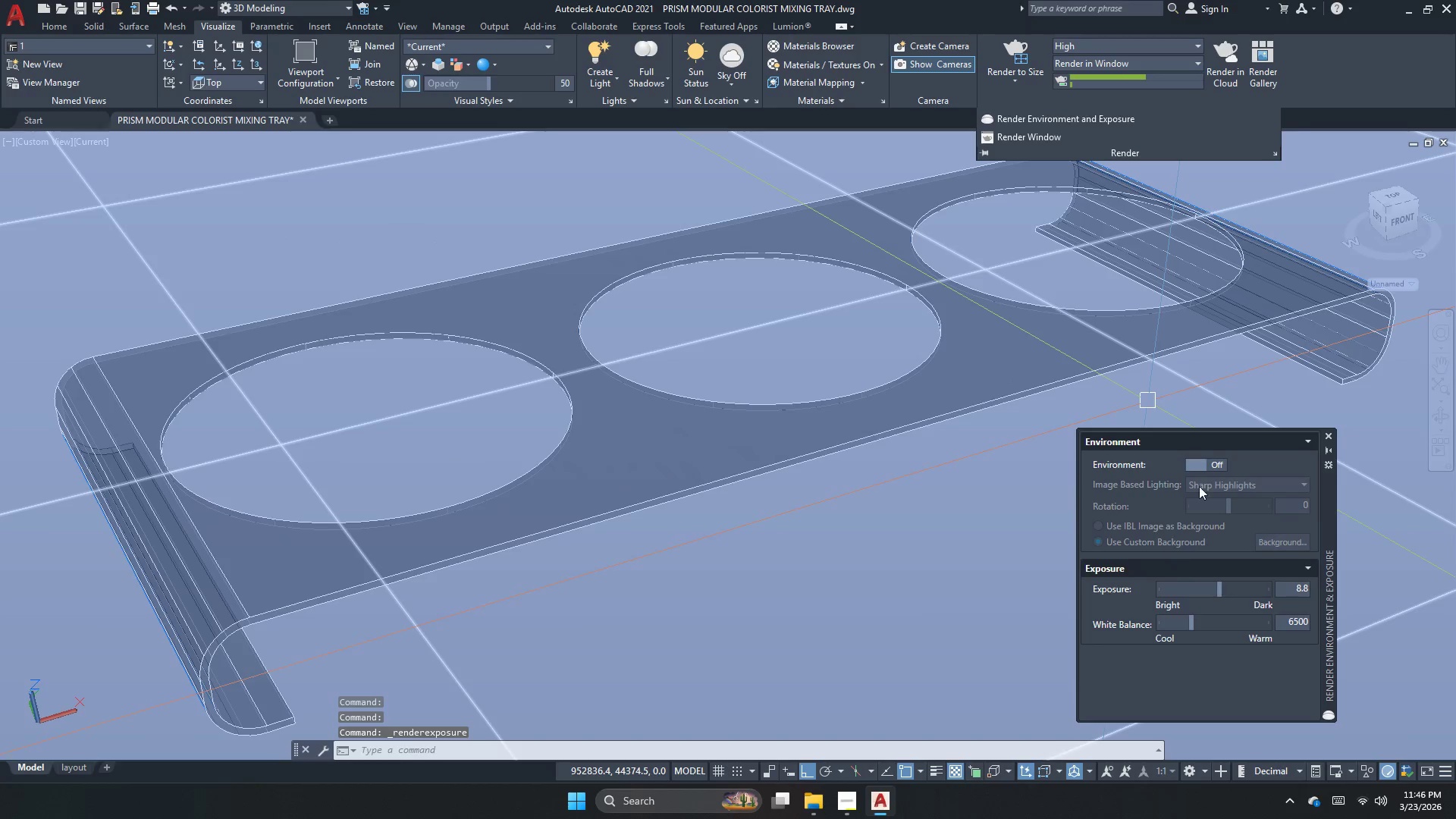 
left_click([1191, 467])
 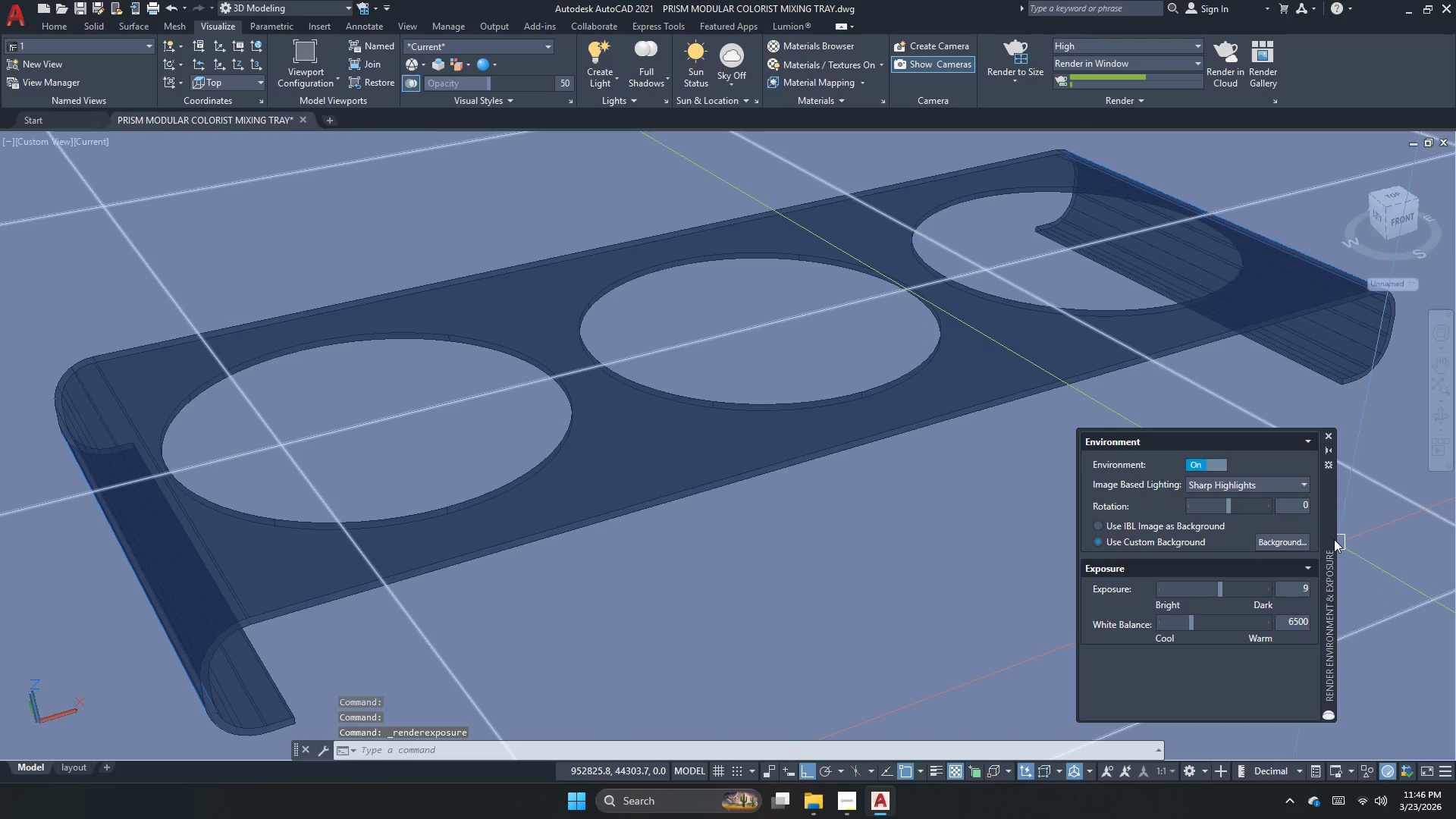 
left_click([1292, 546])
 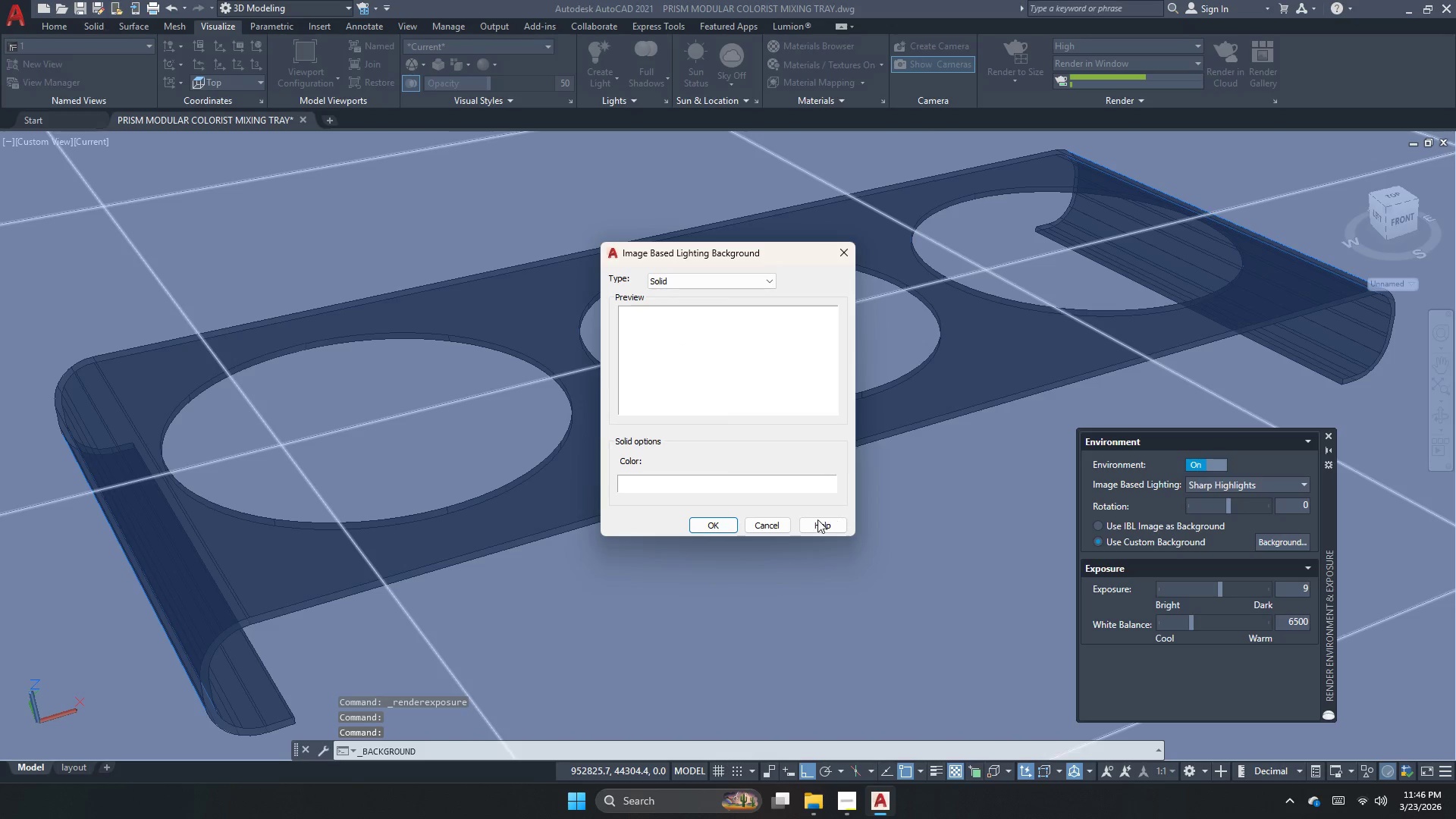 
left_click([697, 526])
 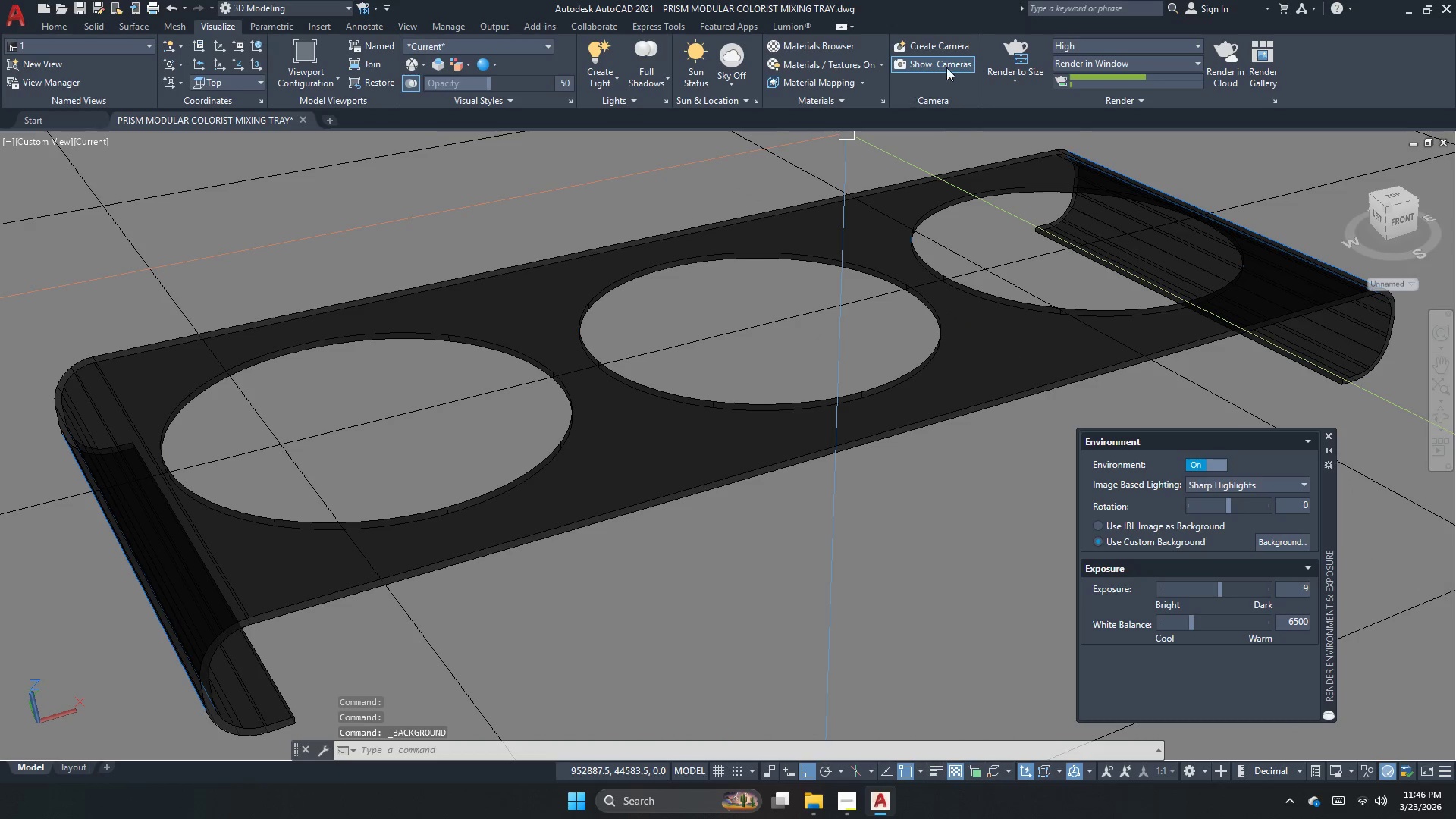 
left_click([999, 61])
 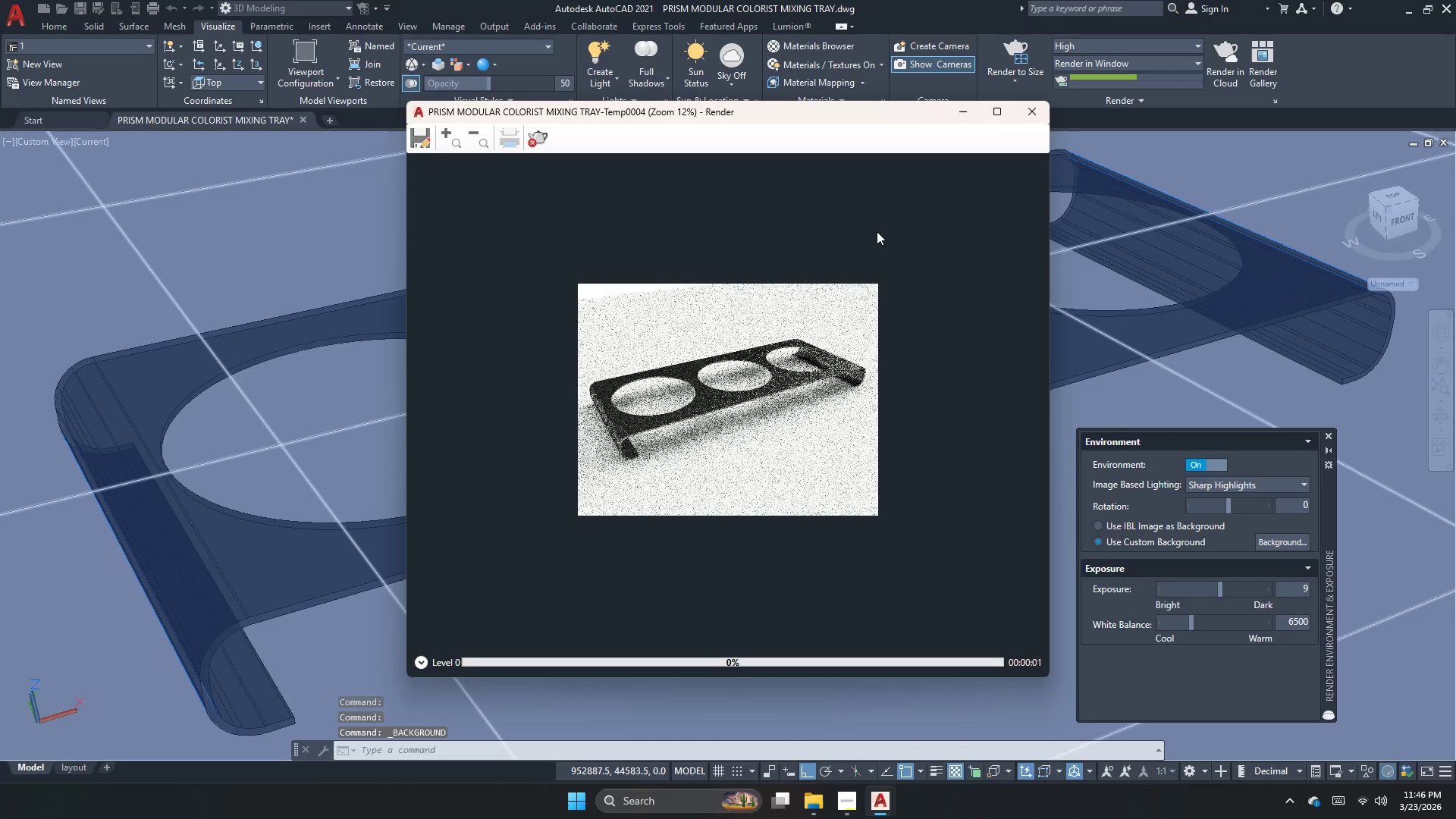 
scroll: coordinate [676, 412], scroll_direction: up, amount: 2.0
 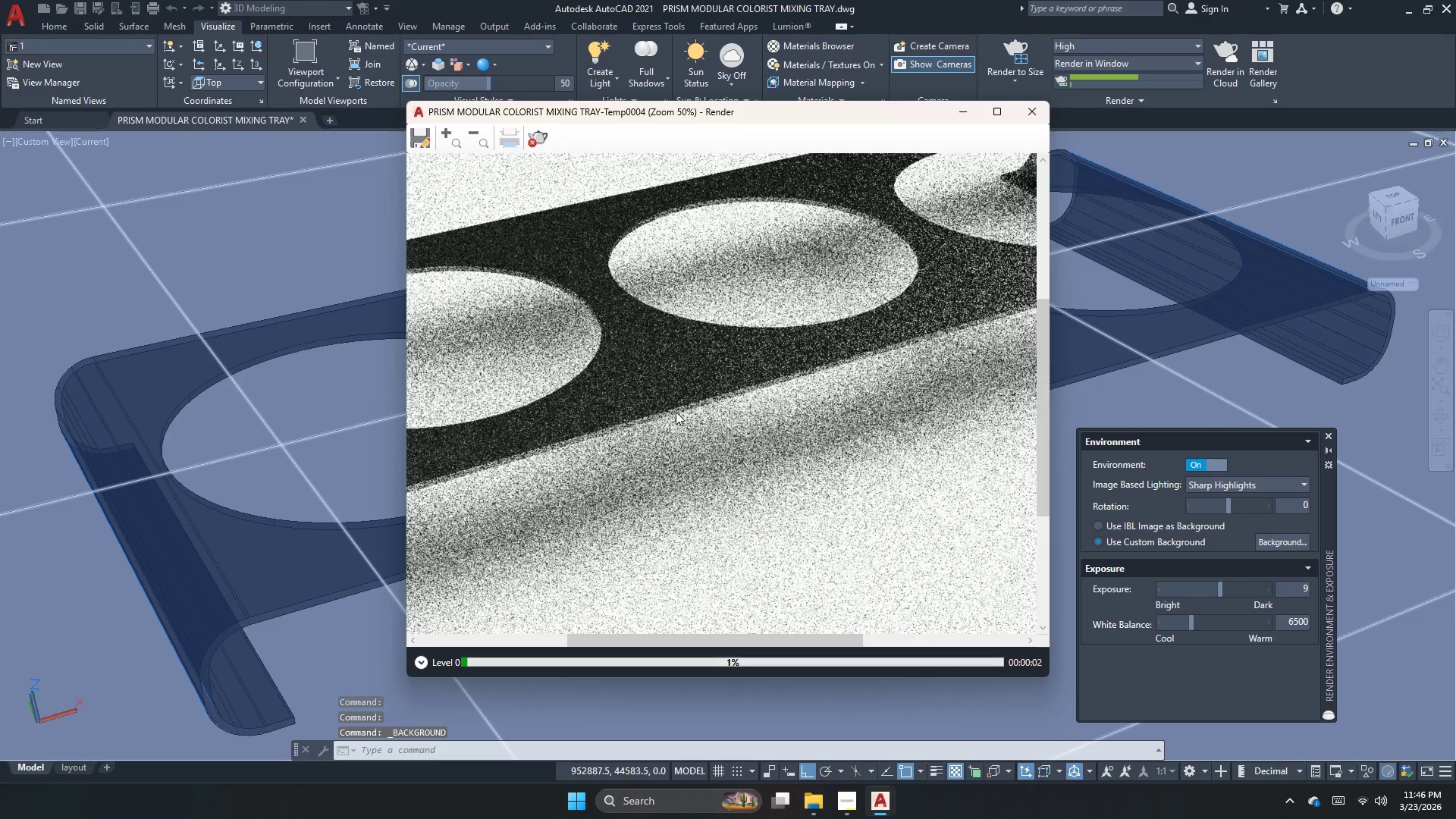 
scroll: coordinate [676, 412], scroll_direction: down, amount: 1.0
 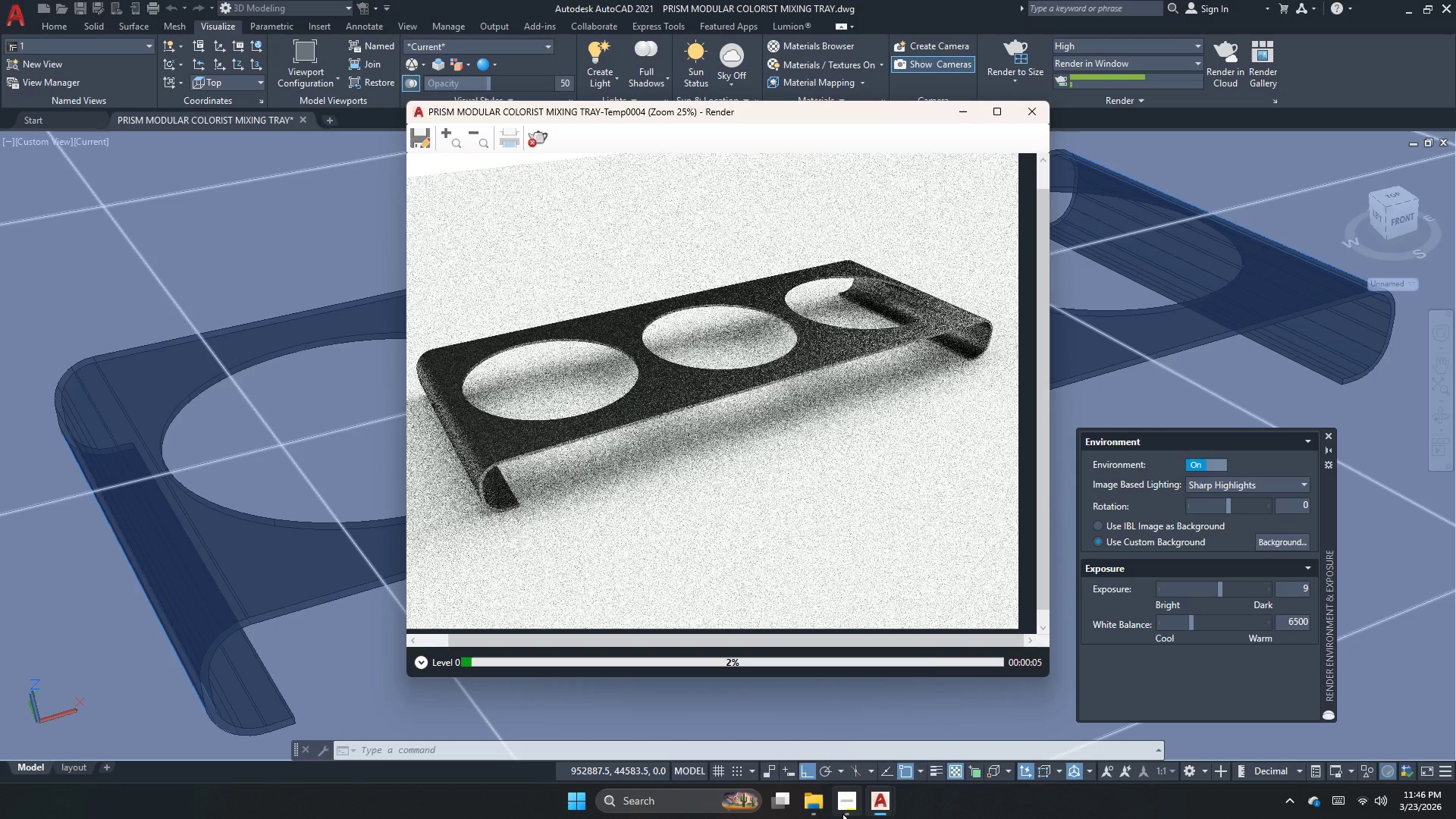 
left_click([816, 804])
 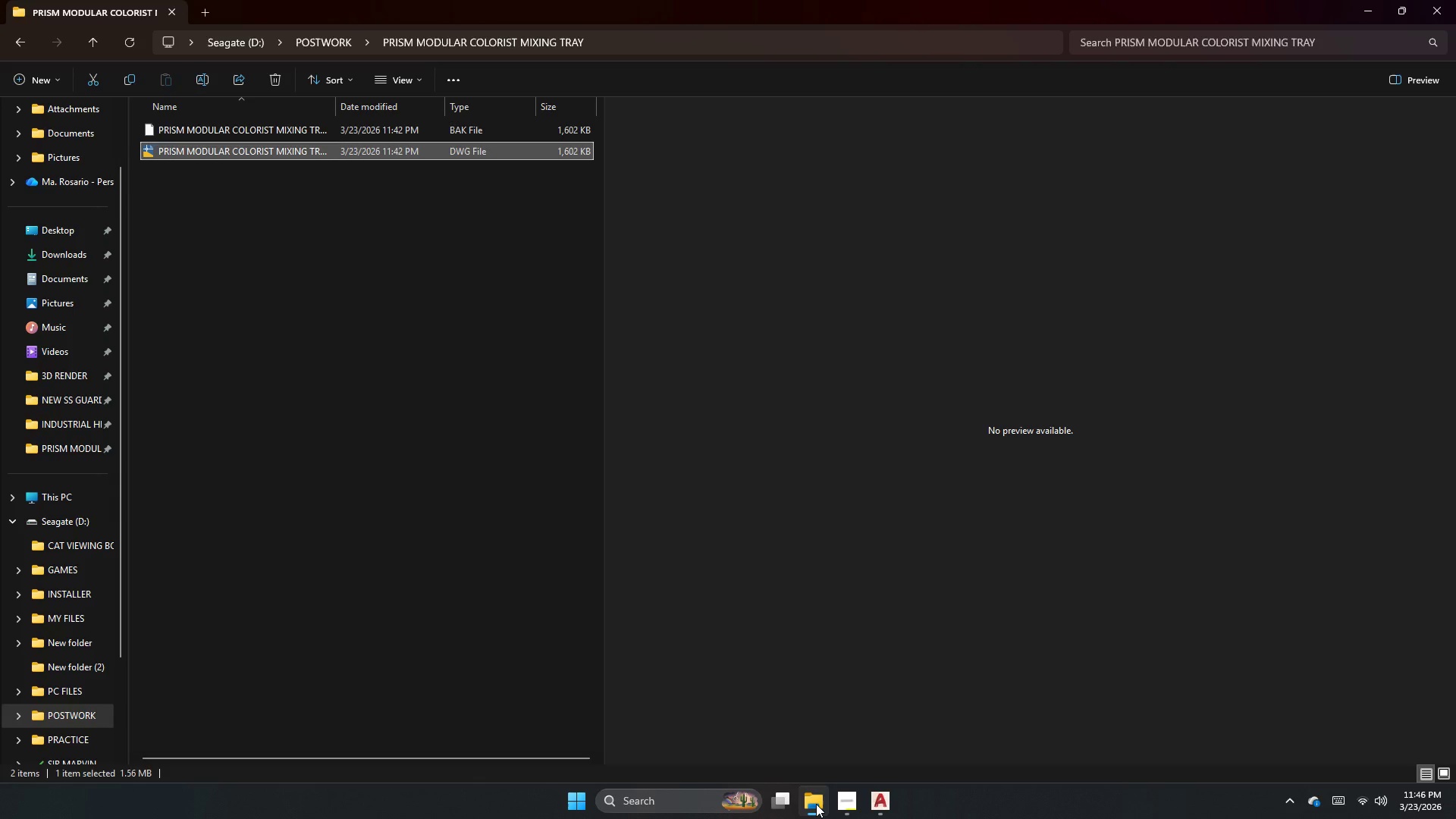 
left_click([816, 804])
 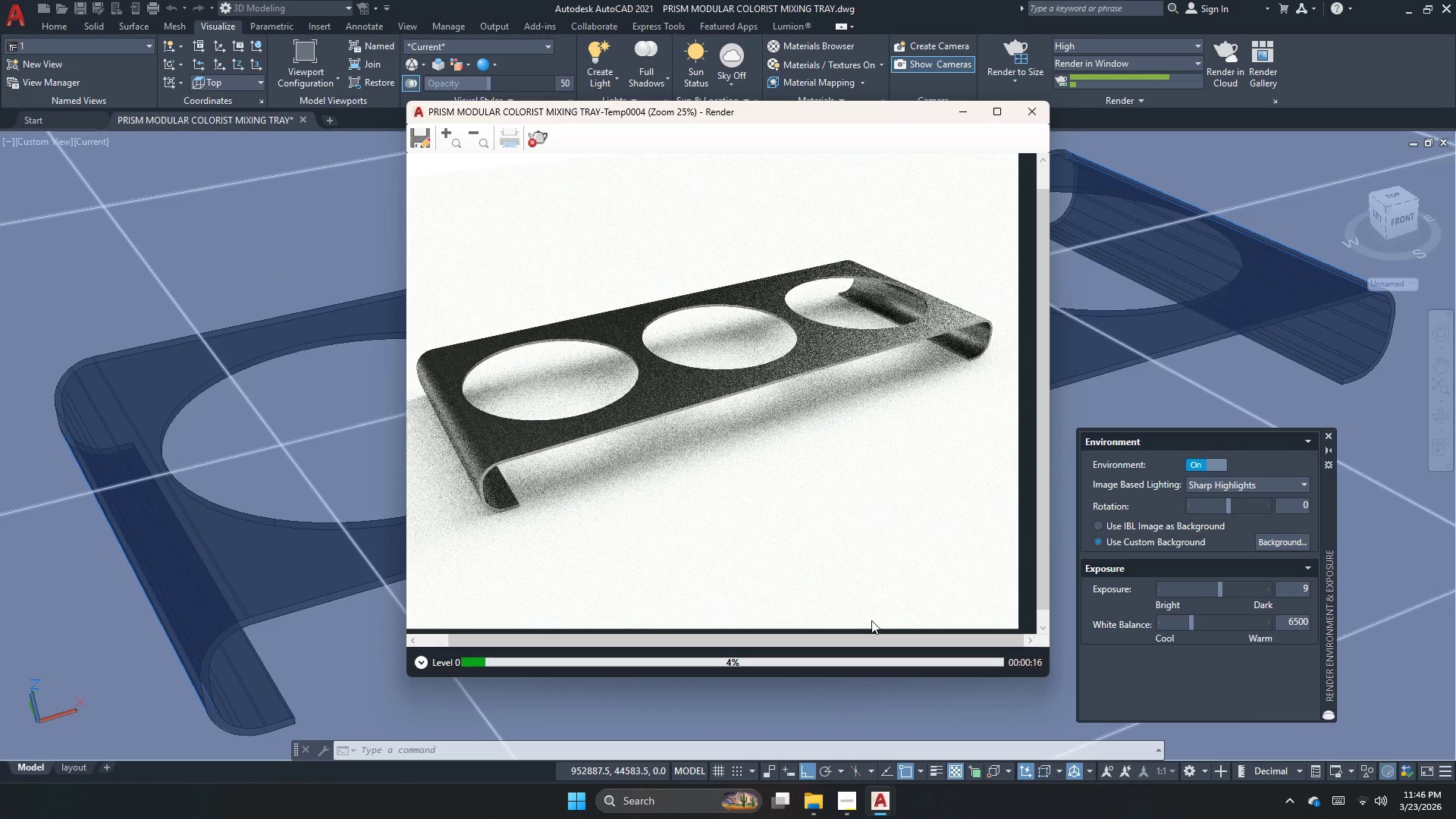 
wait(12.56)
 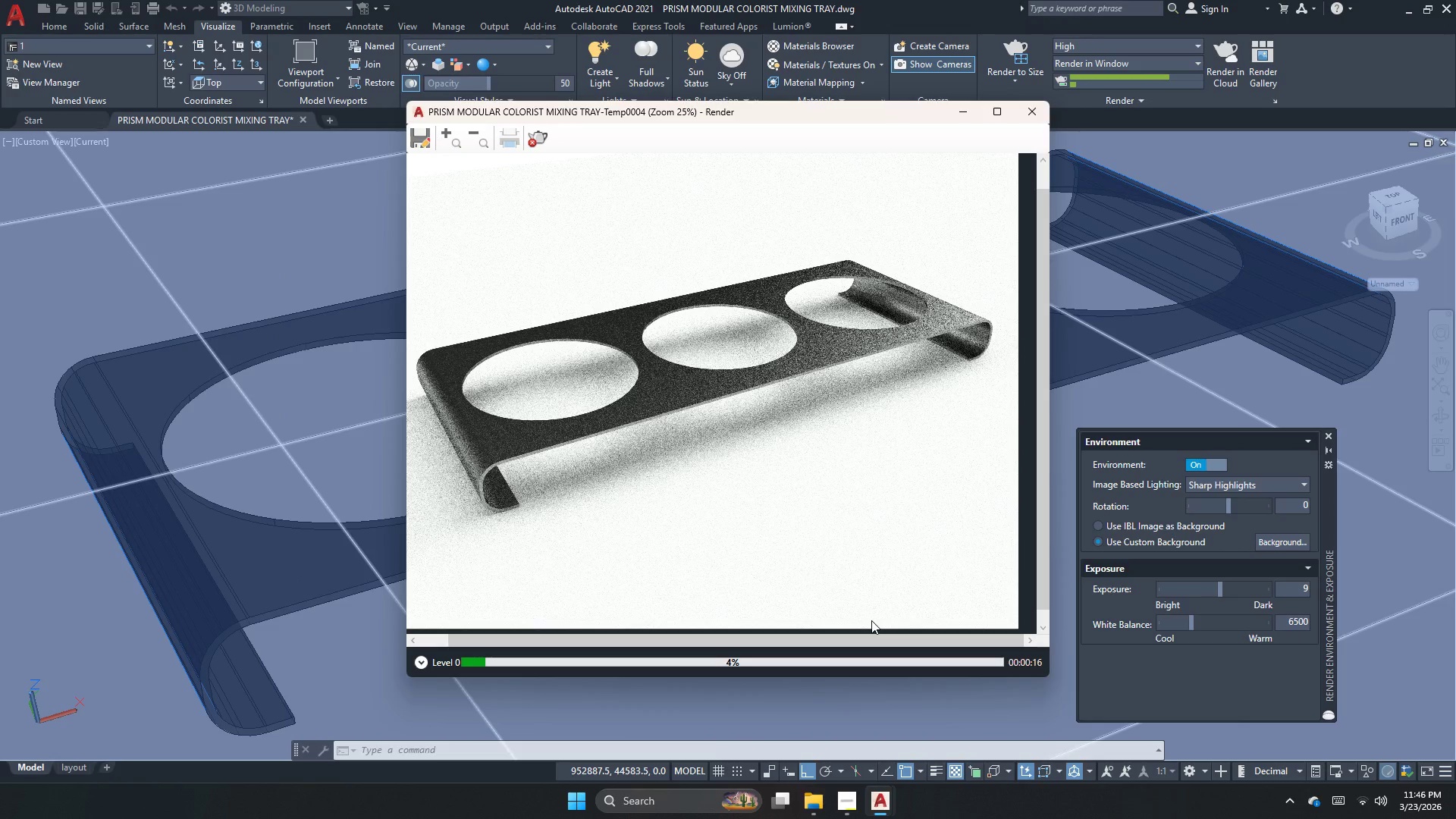 
scroll: coordinate [717, 513], scroll_direction: down, amount: 1.0
 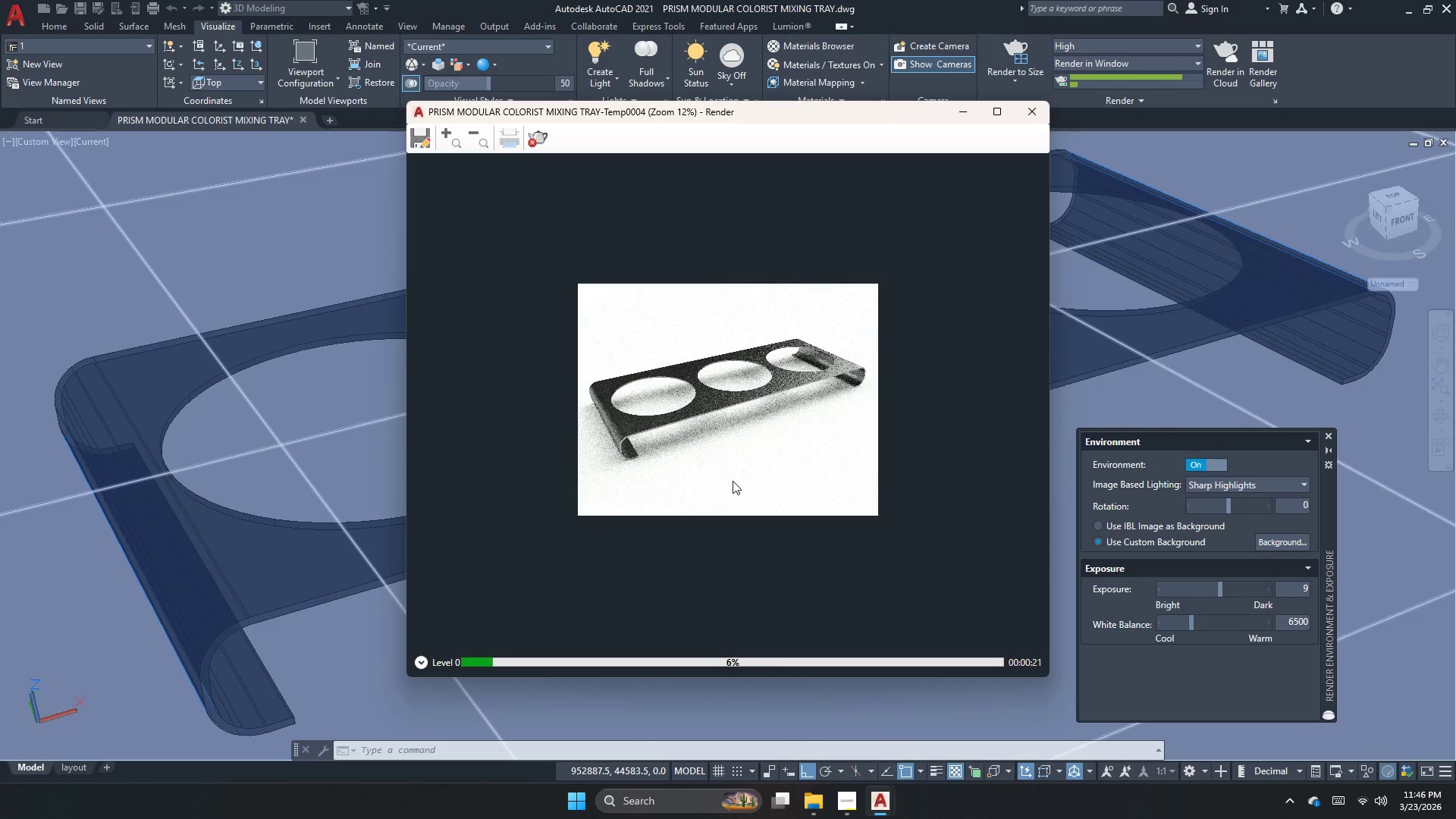 
scroll: coordinate [733, 475], scroll_direction: up, amount: 1.0
 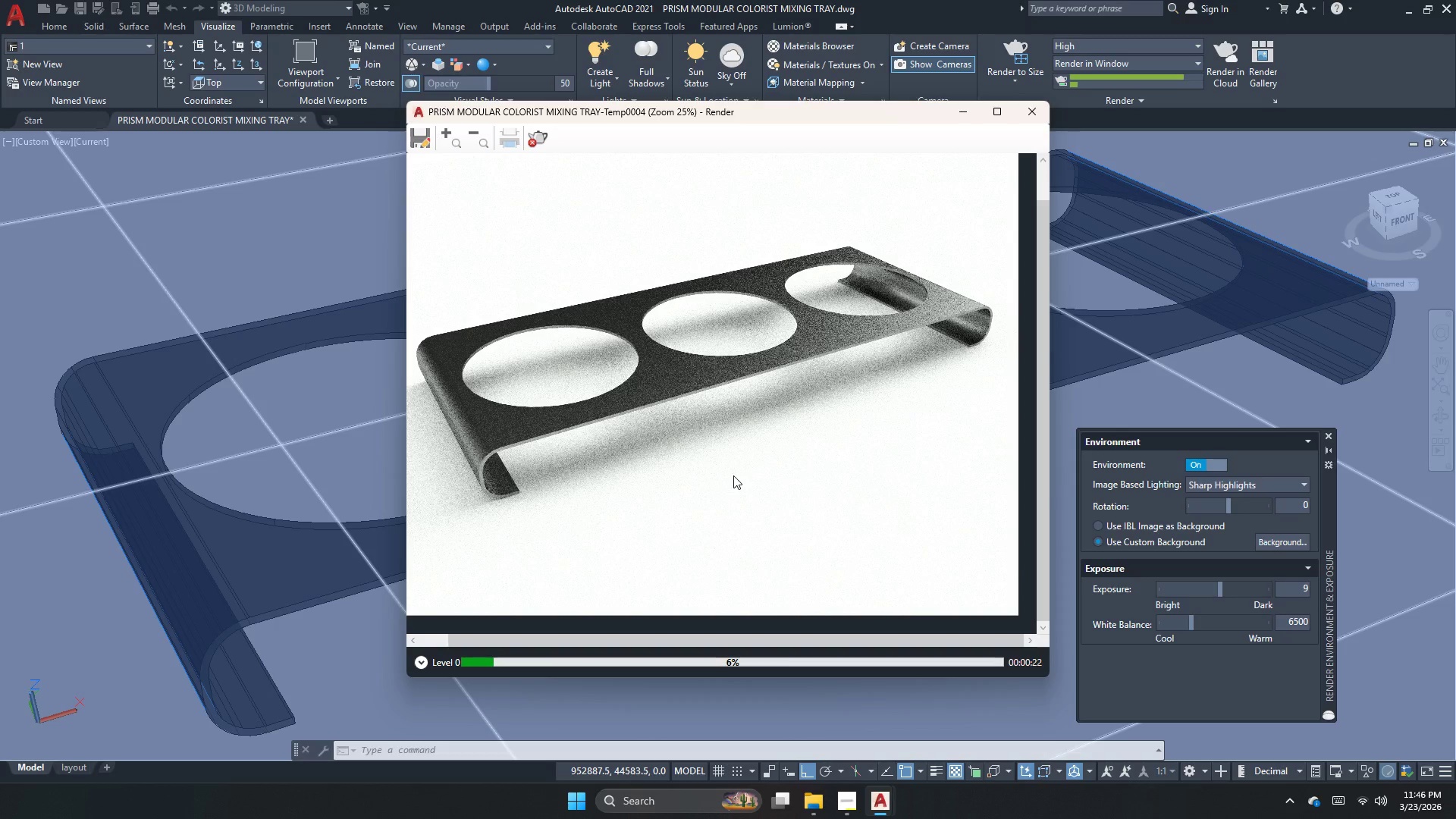 
scroll: coordinate [733, 475], scroll_direction: down, amount: 1.0
 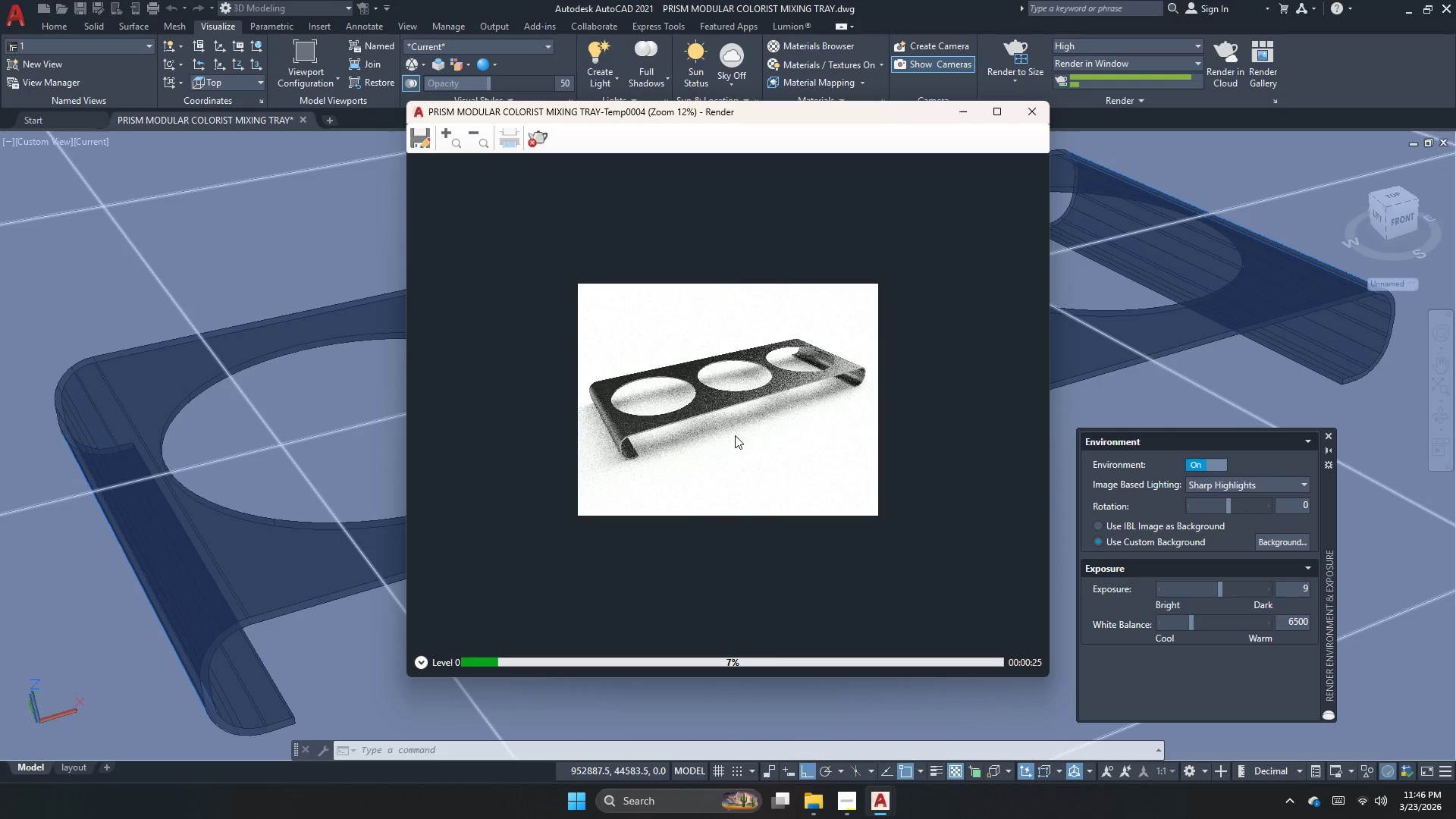 
scroll: coordinate [612, 390], scroll_direction: up, amount: 1.0
 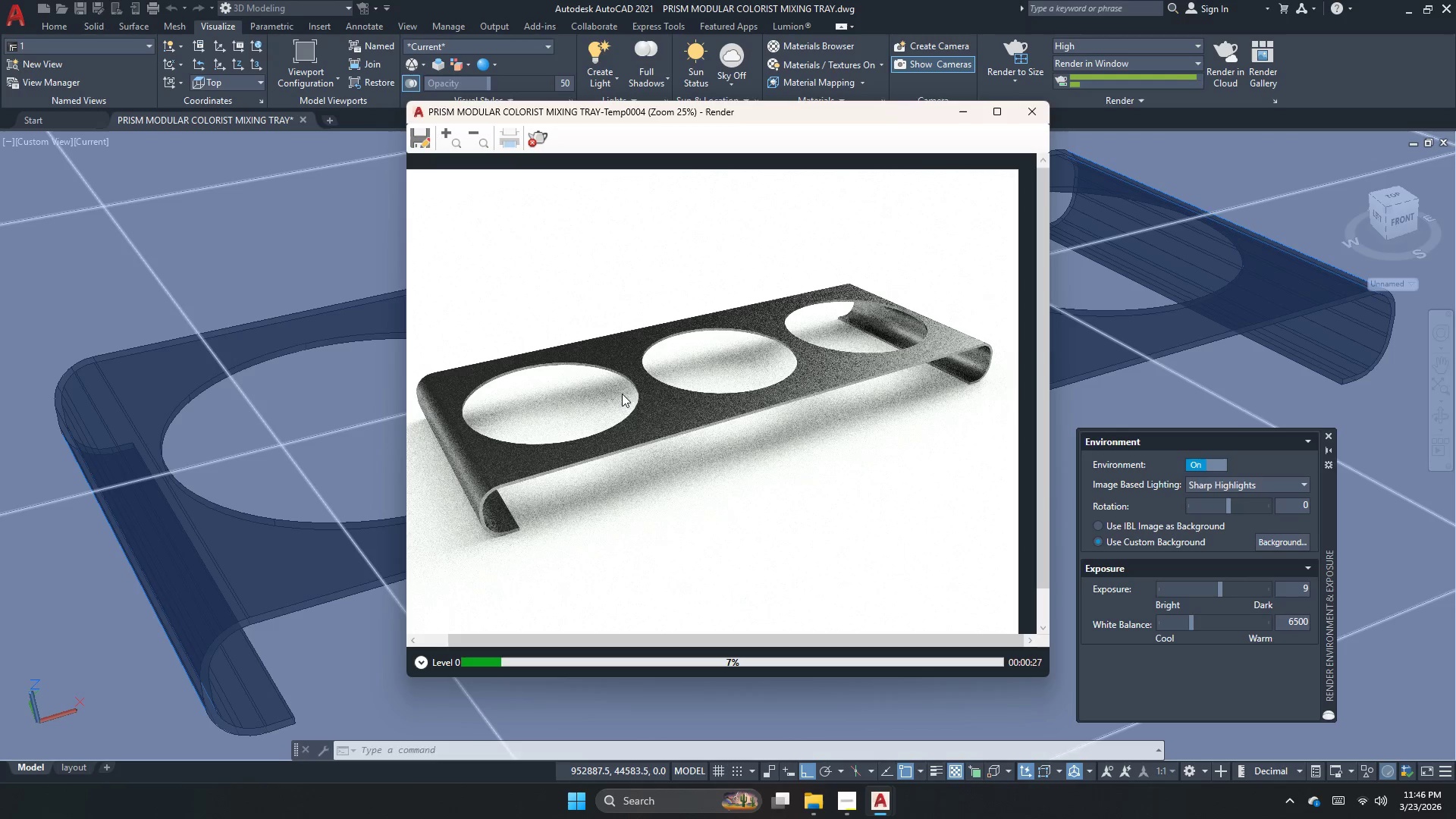 
scroll: coordinate [622, 395], scroll_direction: down, amount: 1.0
 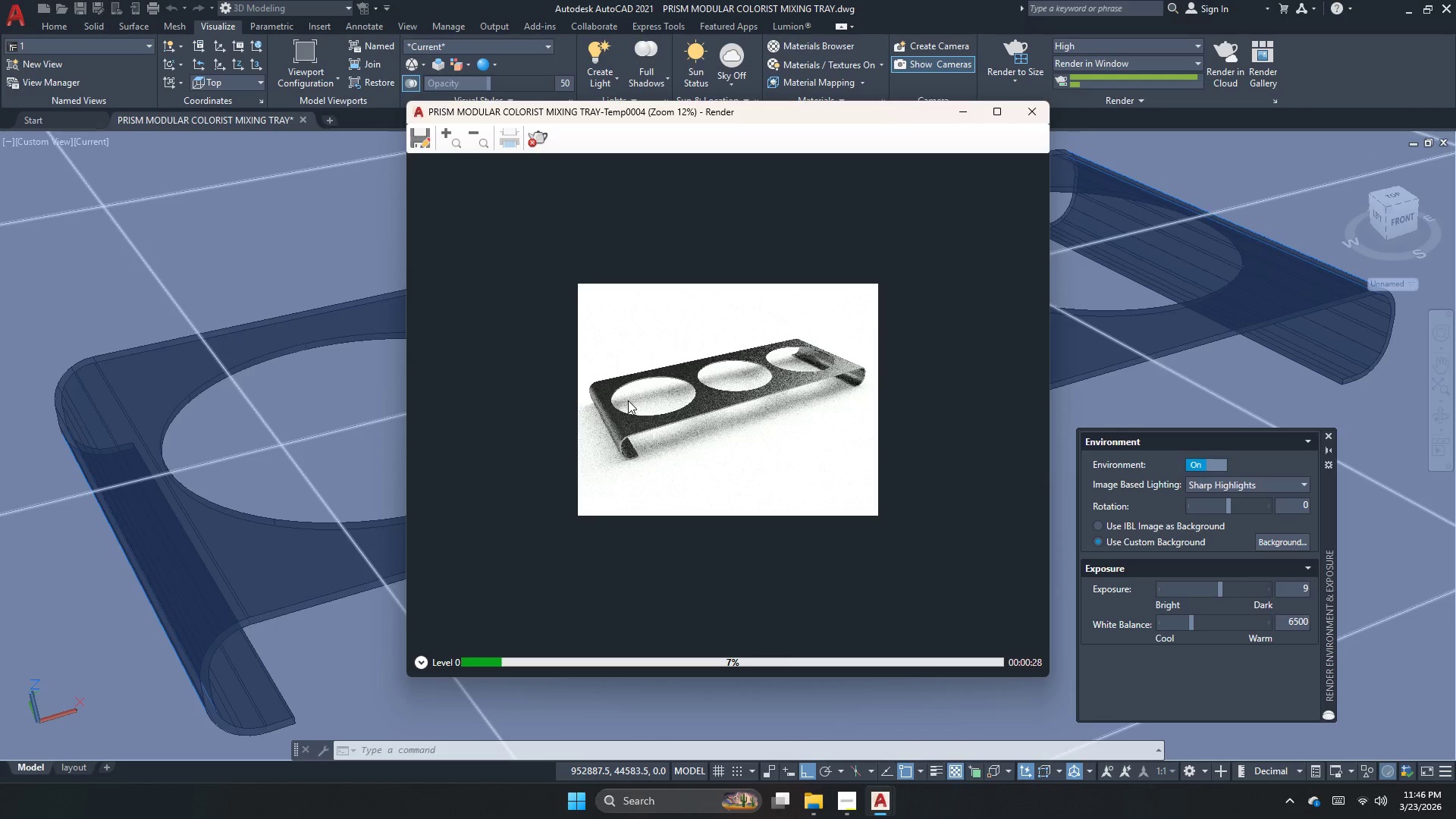 
scroll: coordinate [628, 400], scroll_direction: up, amount: 1.0
 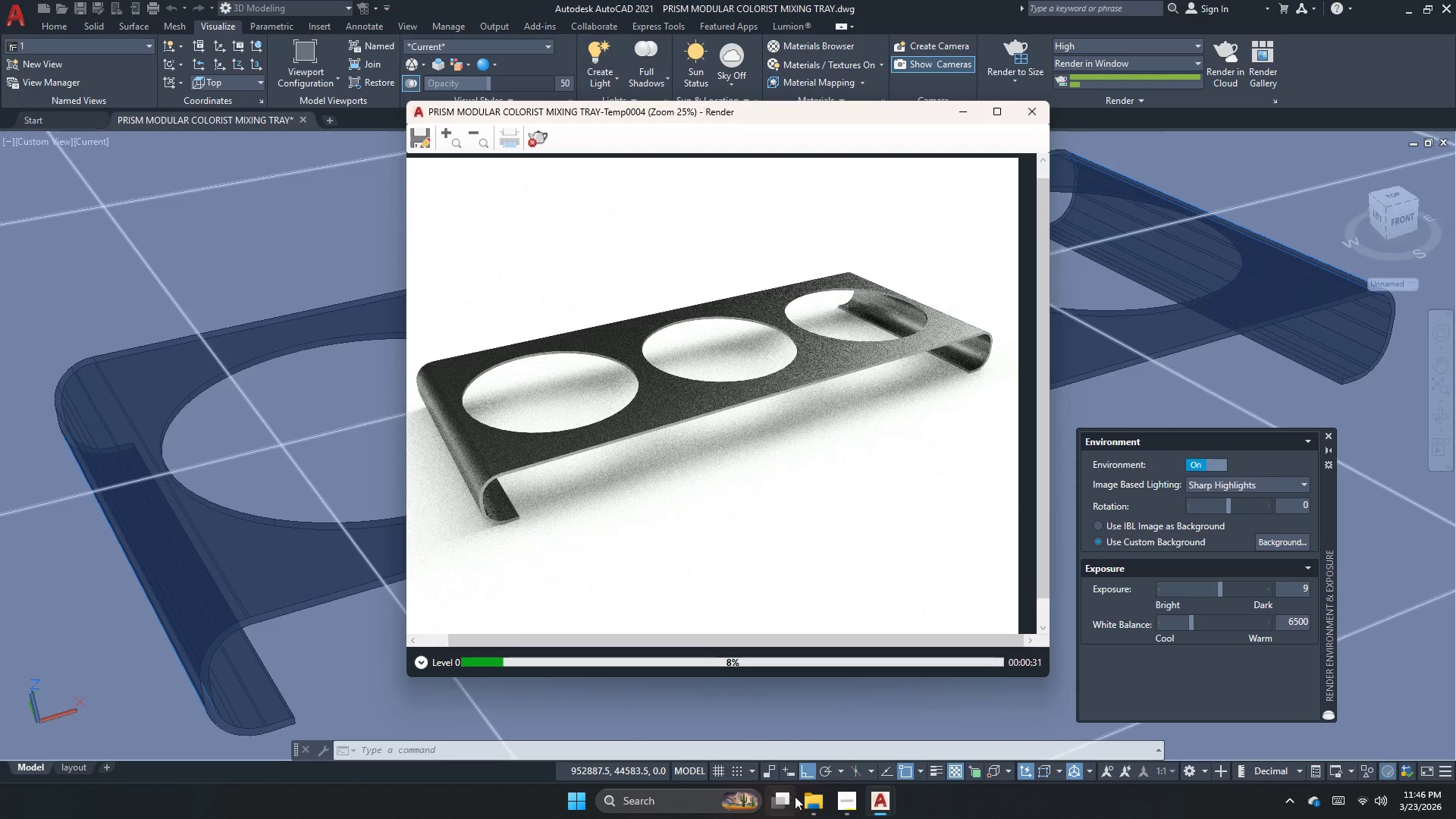 
scroll: coordinate [748, 614], scroll_direction: down, amount: 1.0
 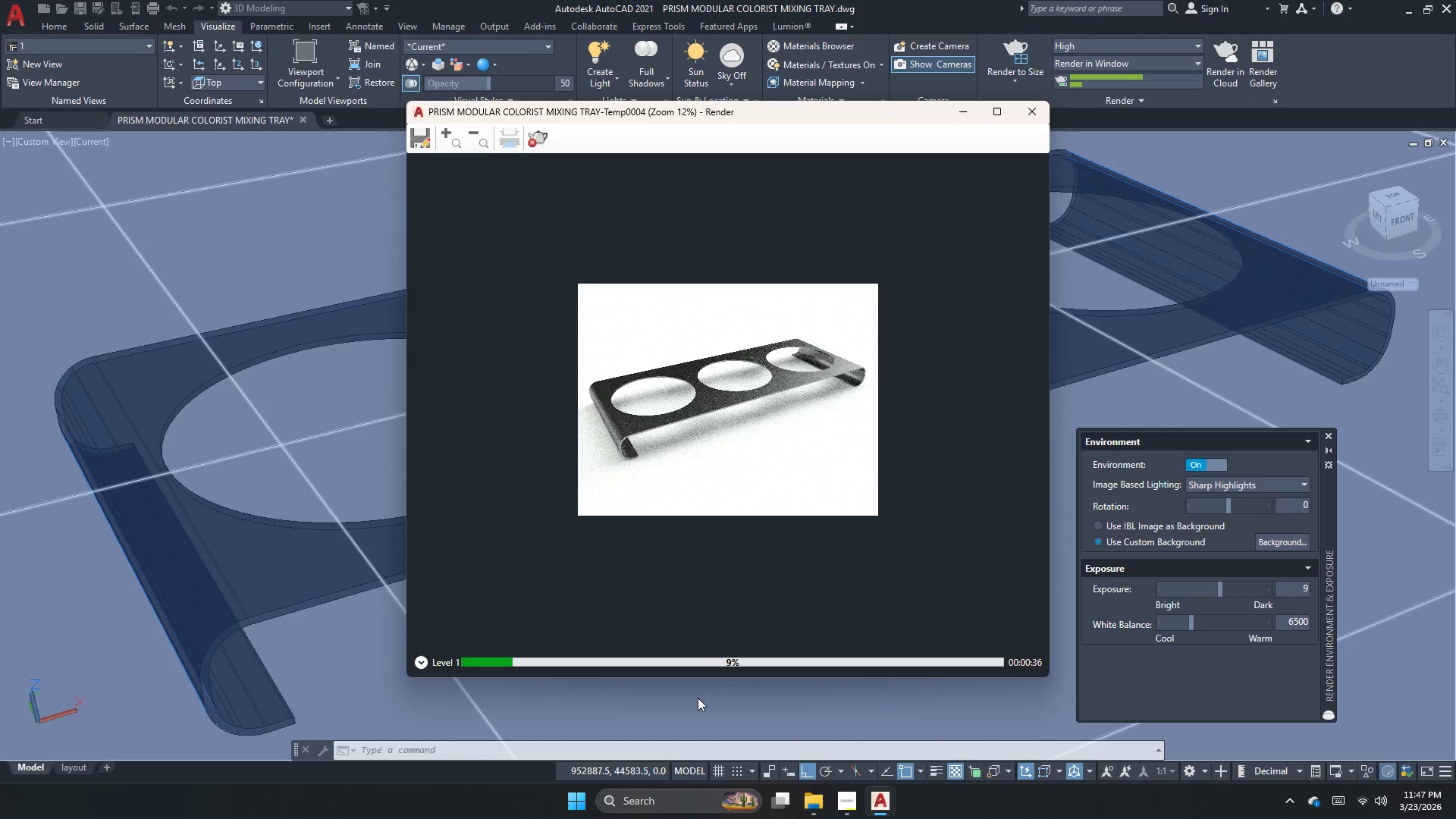 
wait(8.8)
 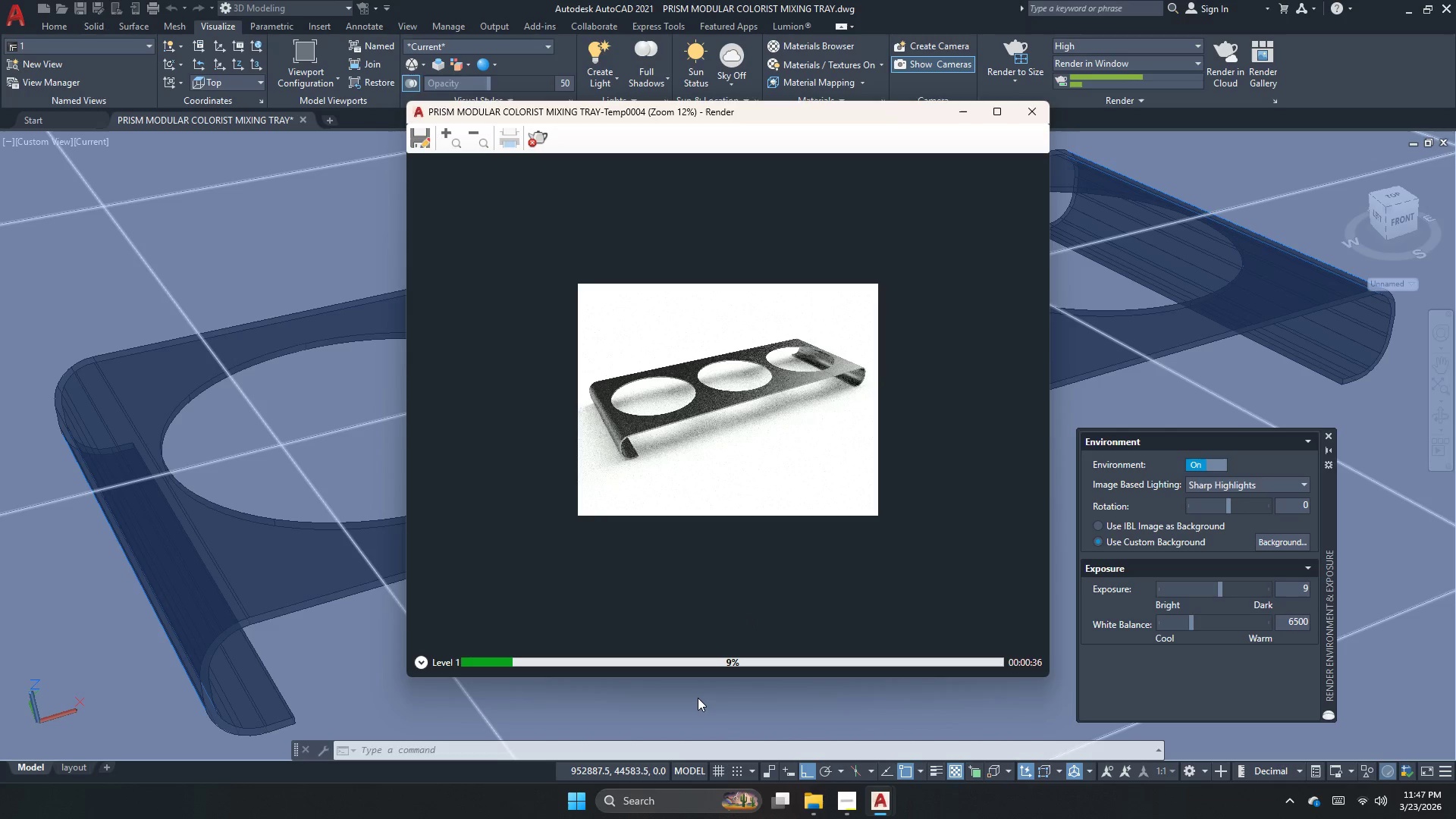 
scroll: coordinate [787, 267], scroll_direction: up, amount: 2.0
 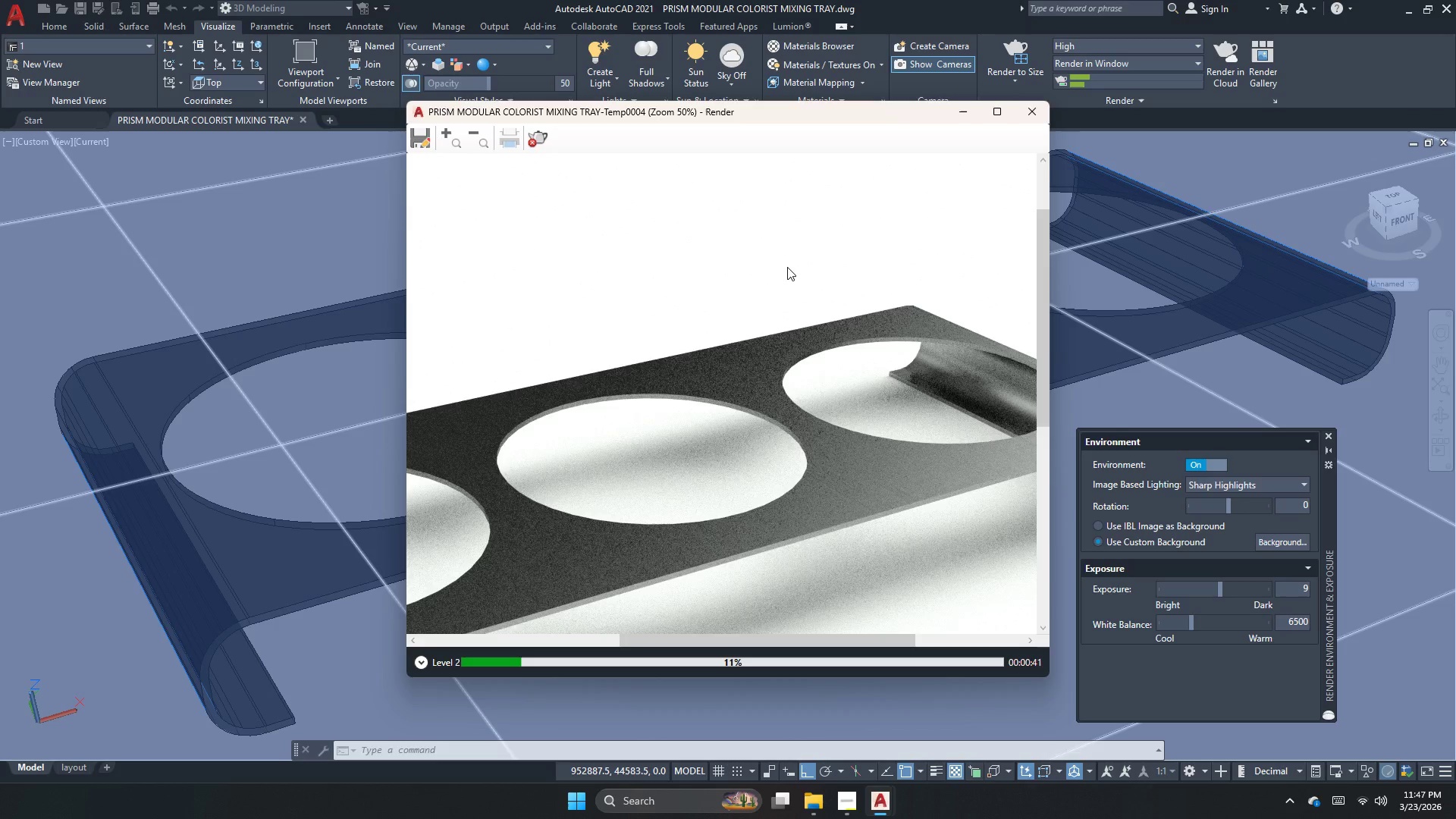 
scroll: coordinate [787, 267], scroll_direction: down, amount: 1.0
 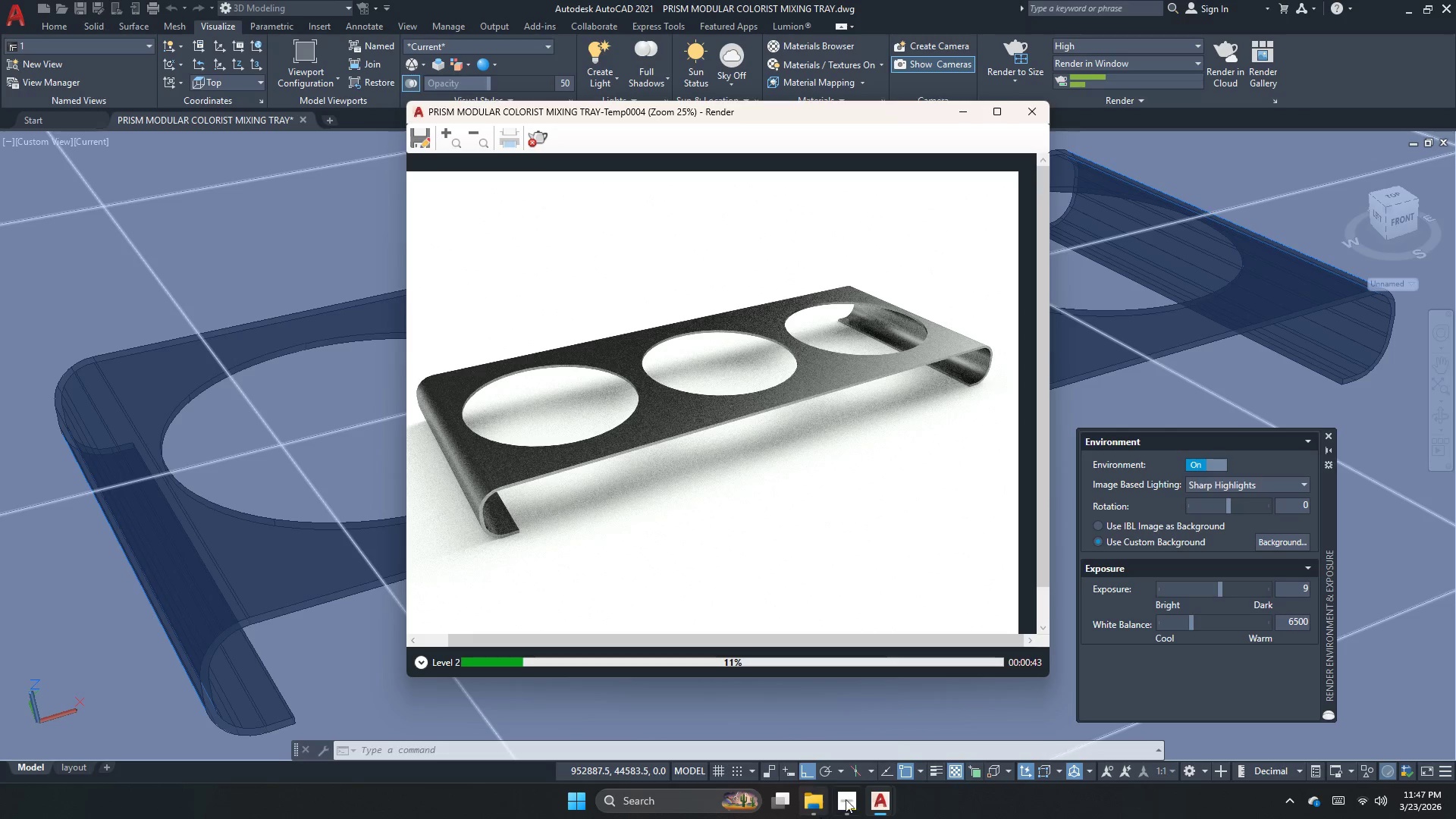 
left_click([799, 808])
 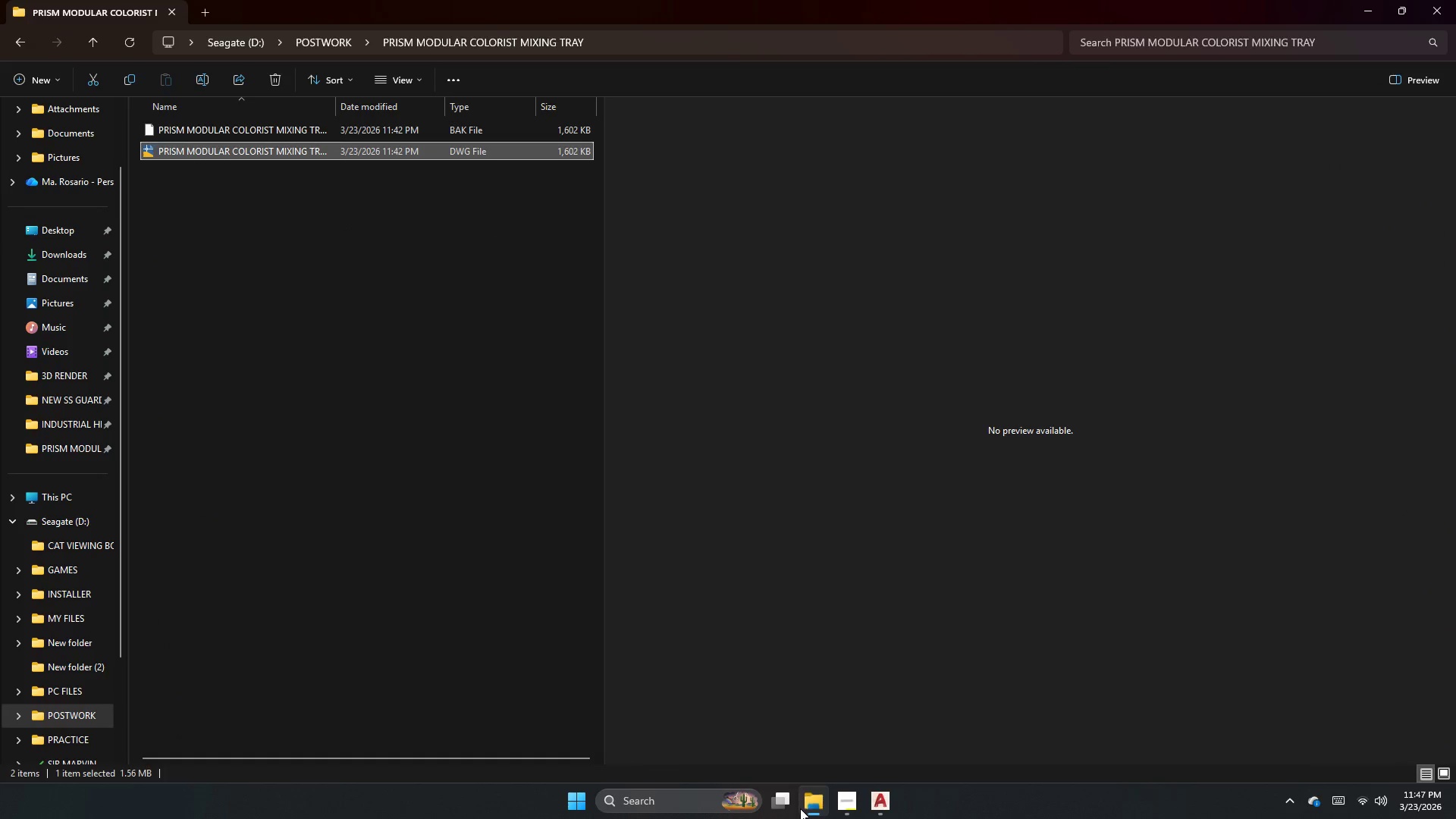 
left_click([804, 808])
 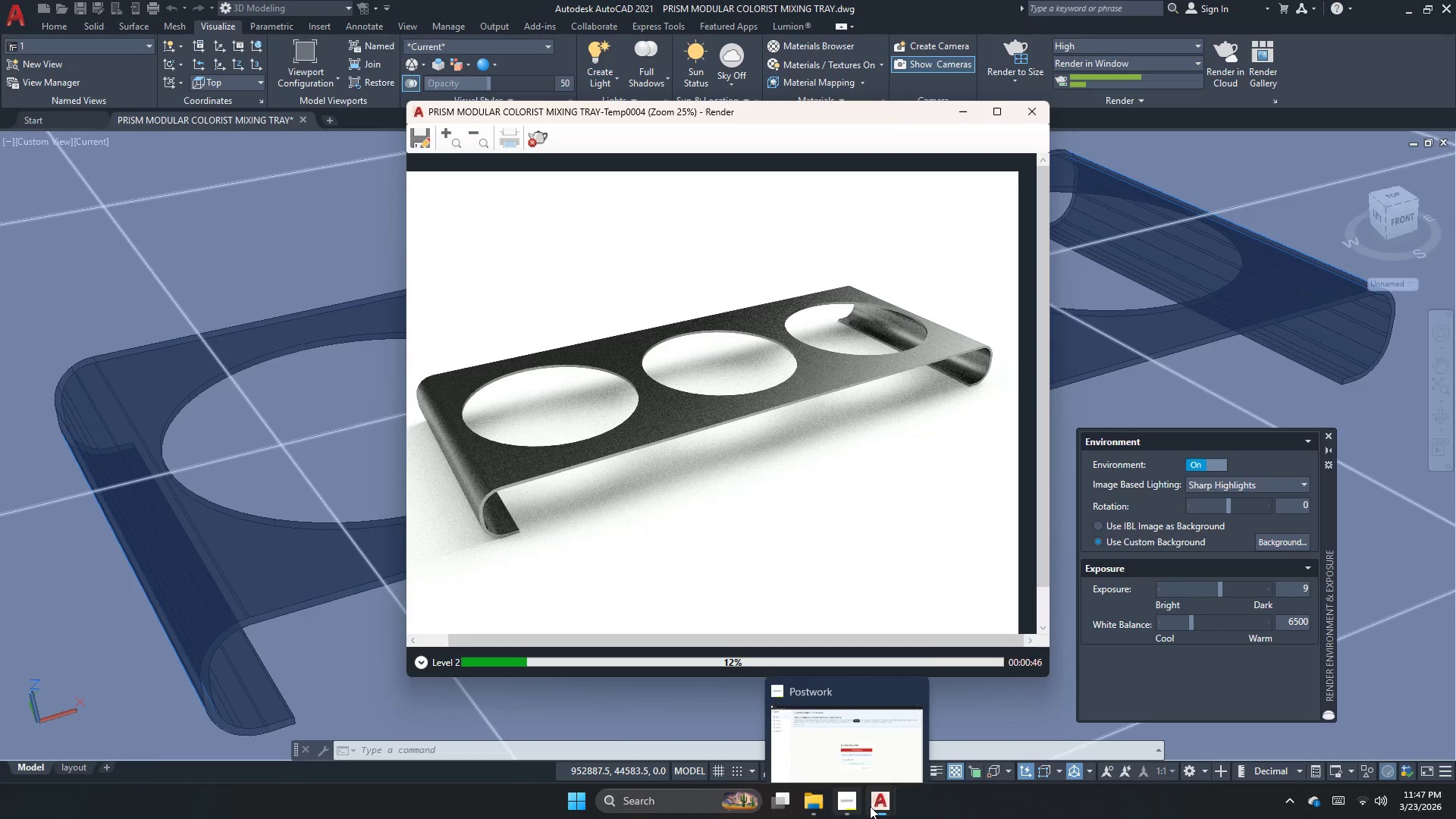 
left_click([874, 806])
 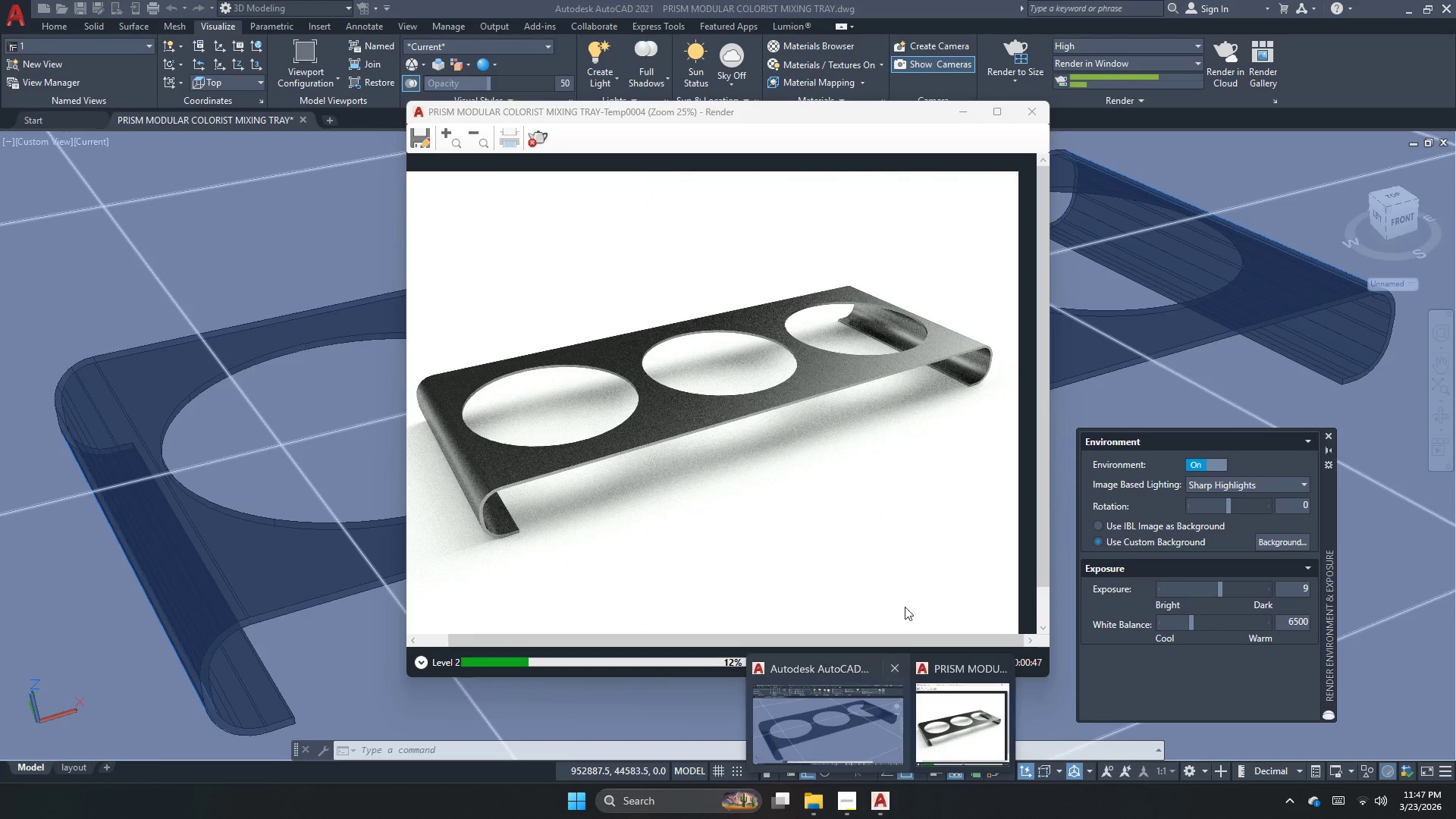 
left_click([894, 541])
 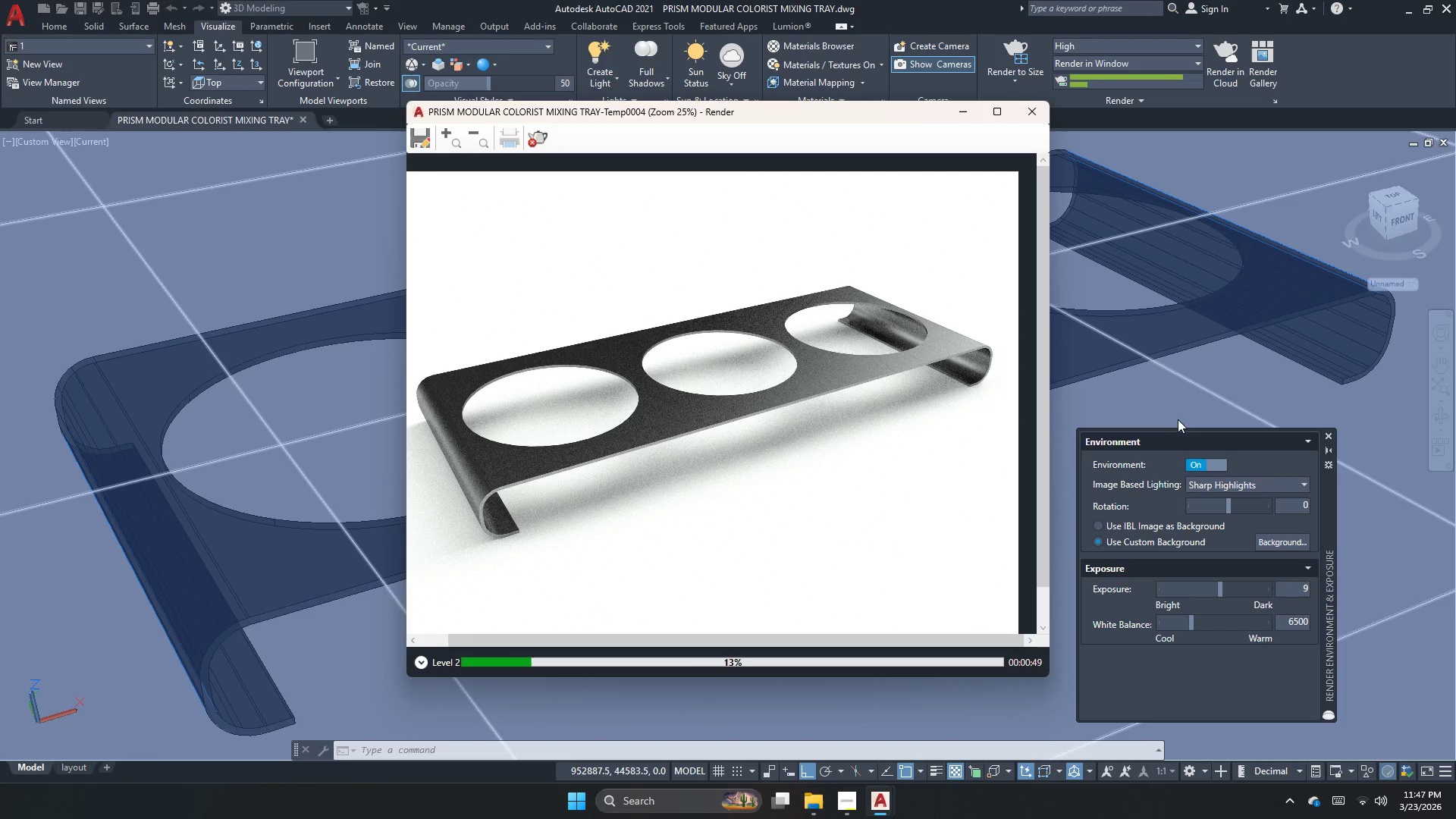 
left_click_drag(start_coordinate=[1176, 441], to_coordinate=[1206, 292])
 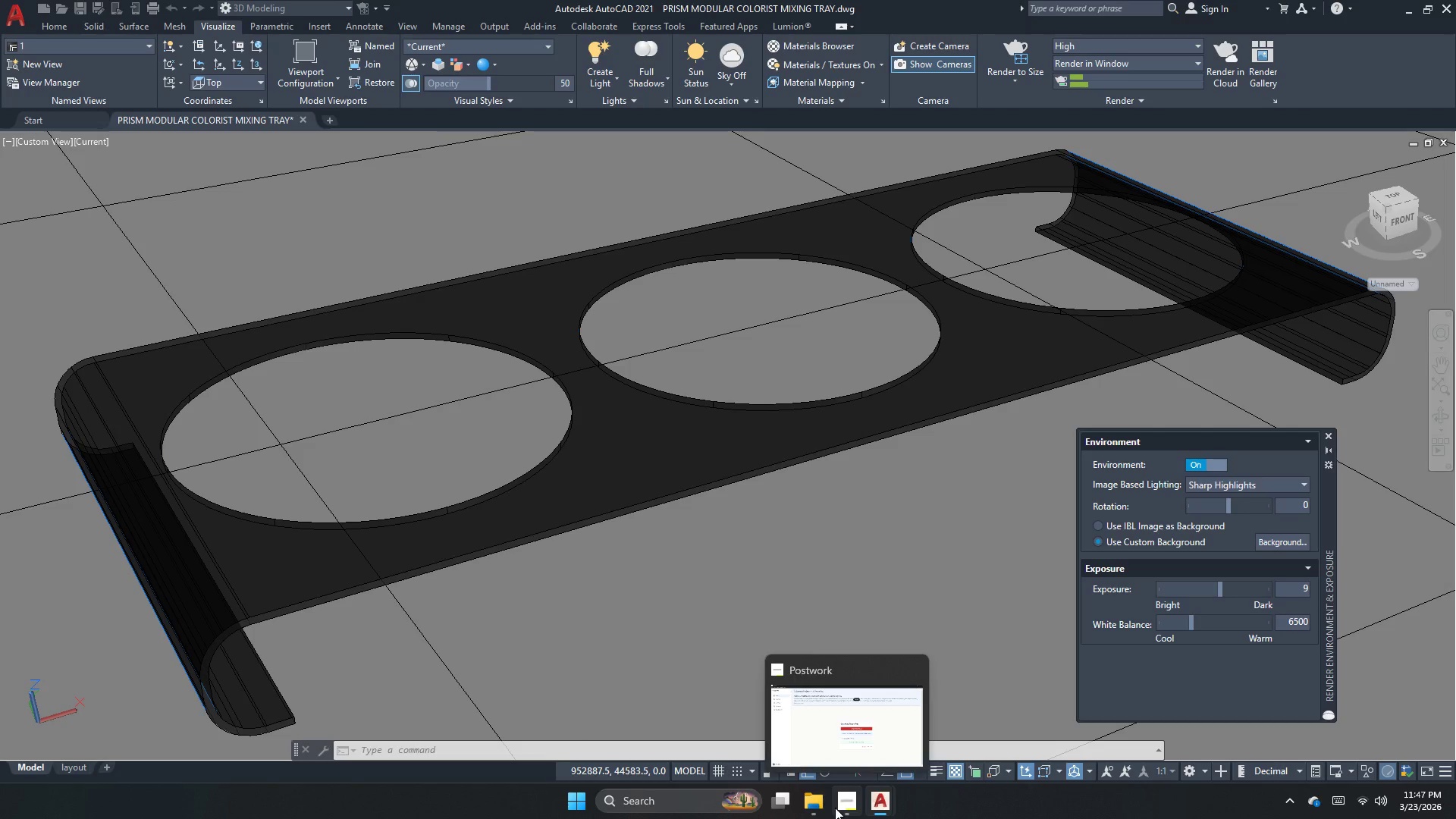 
left_click([851, 808])